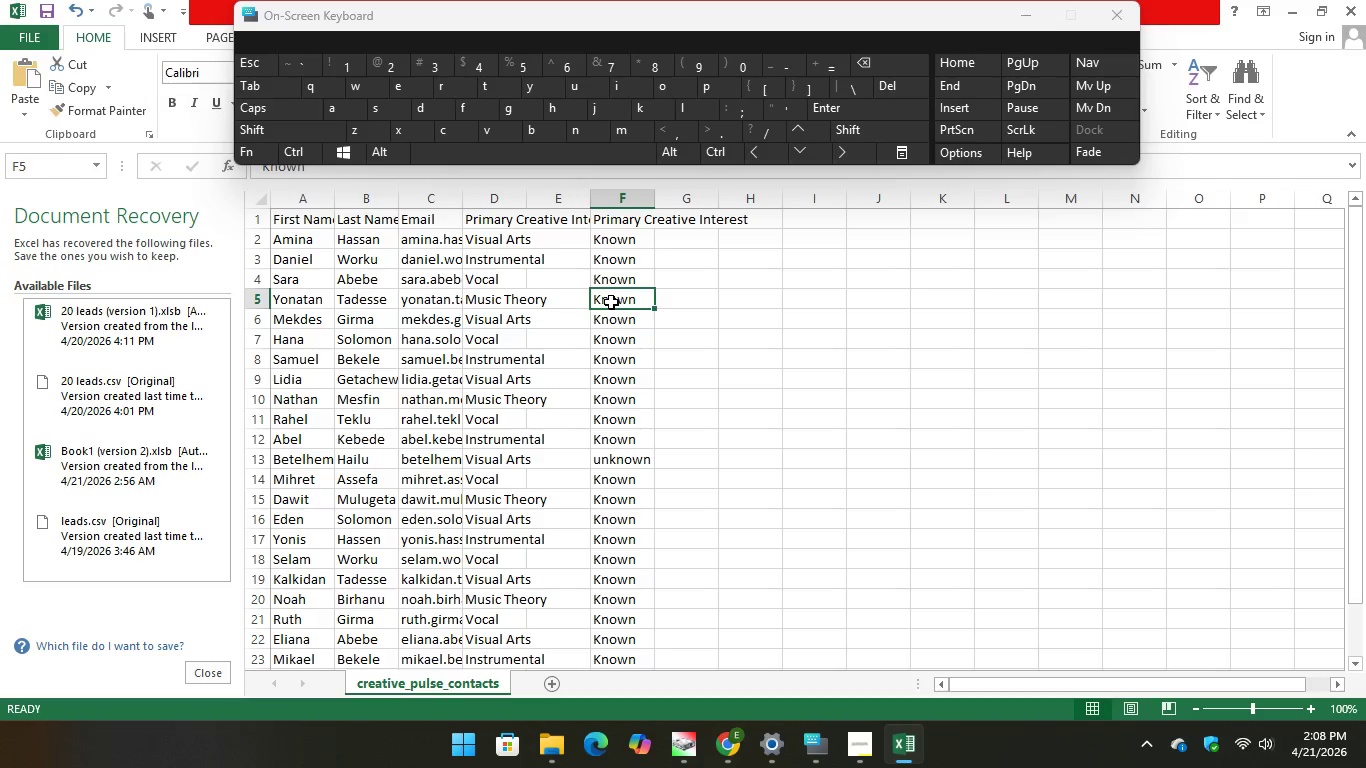 
double_click([611, 302])
 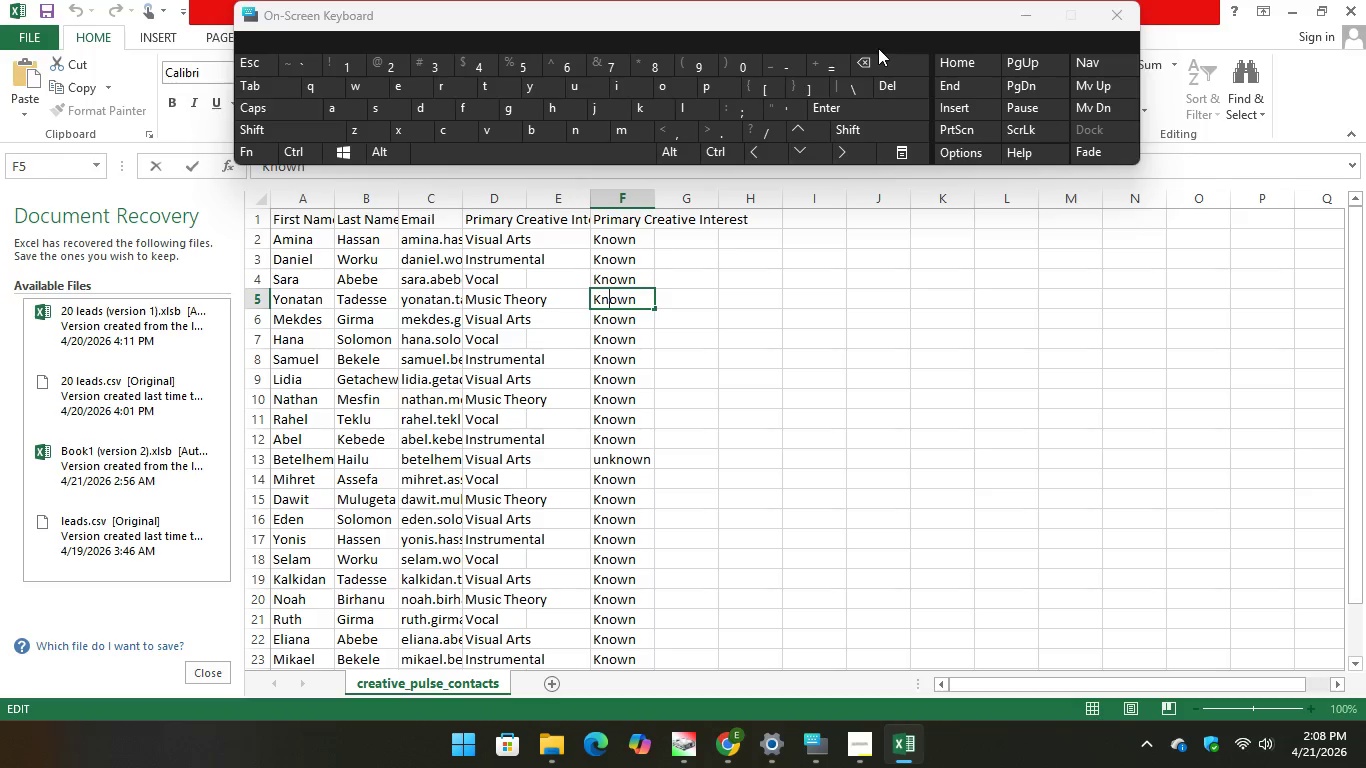 
key(Backspace)
 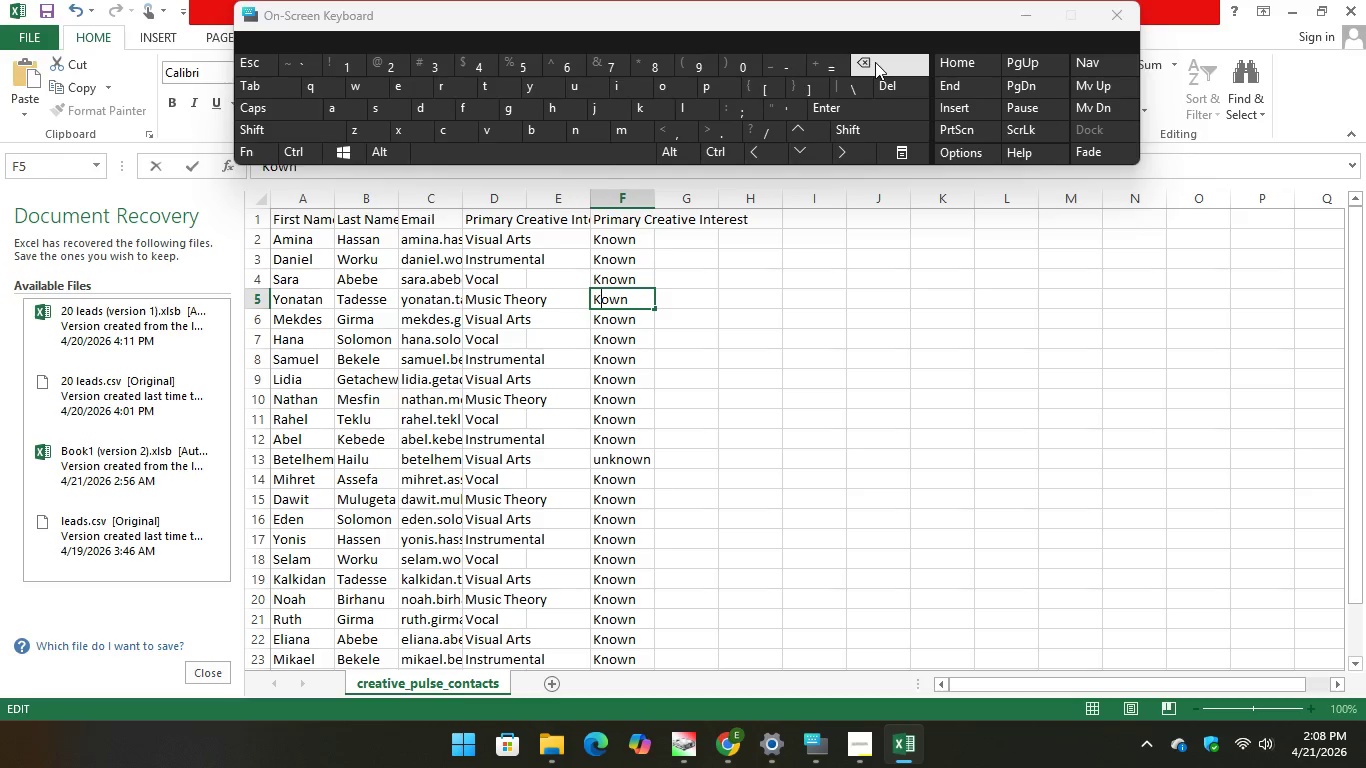 
key(Backspace)
 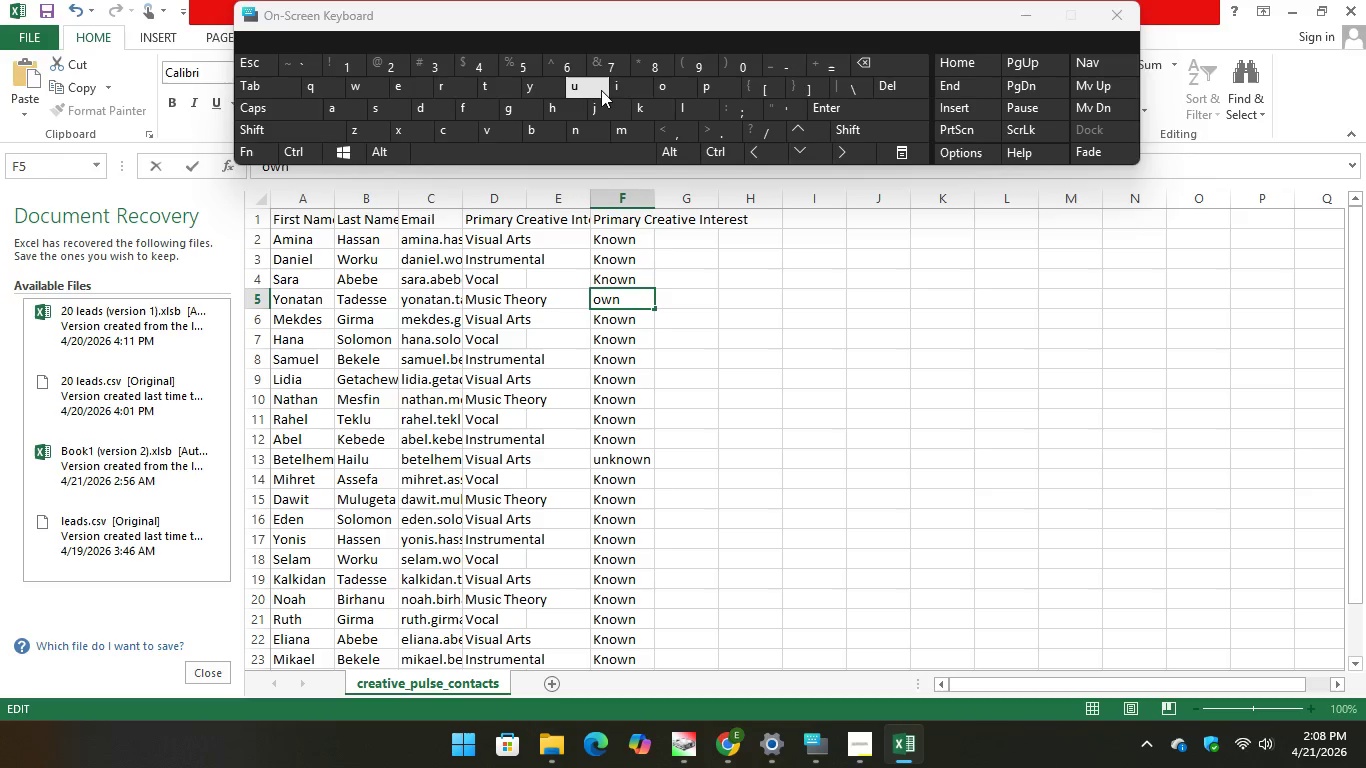 
type(un)
 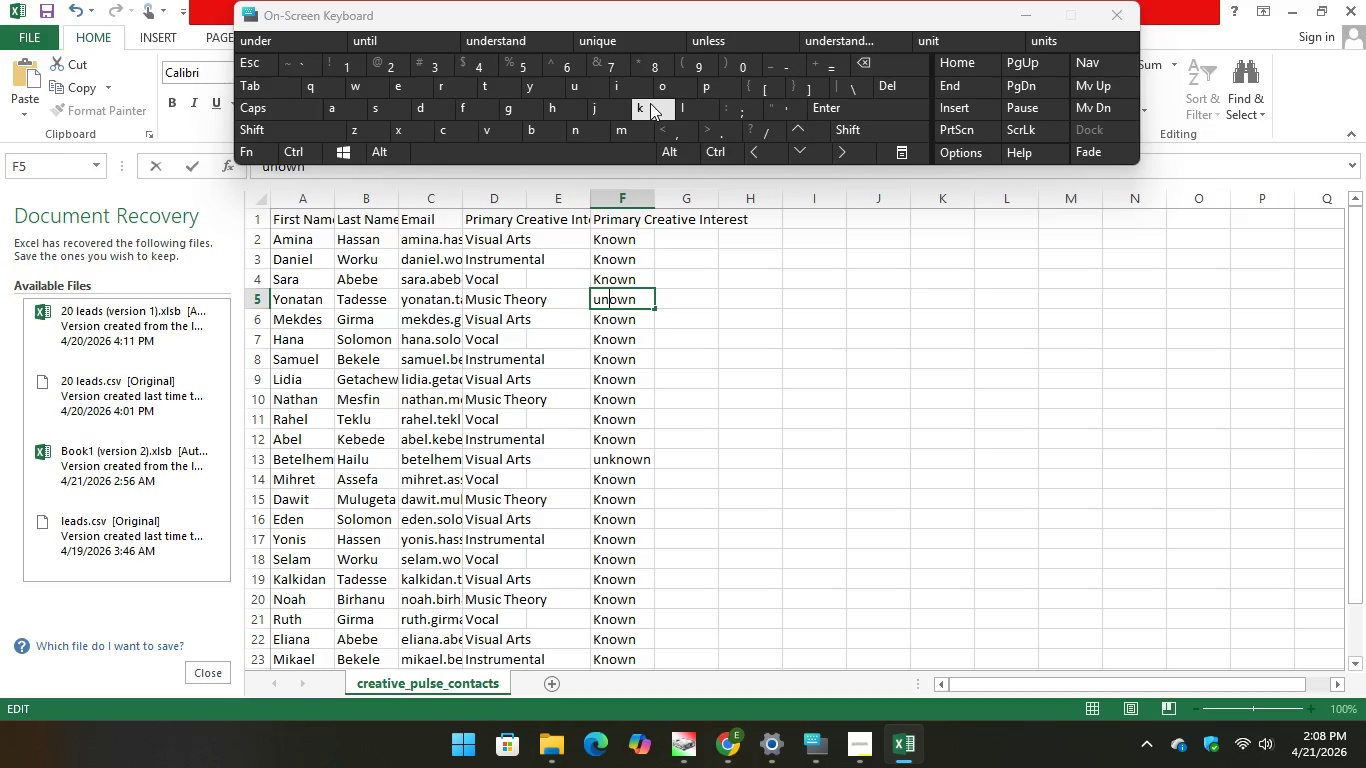 
key(K)
 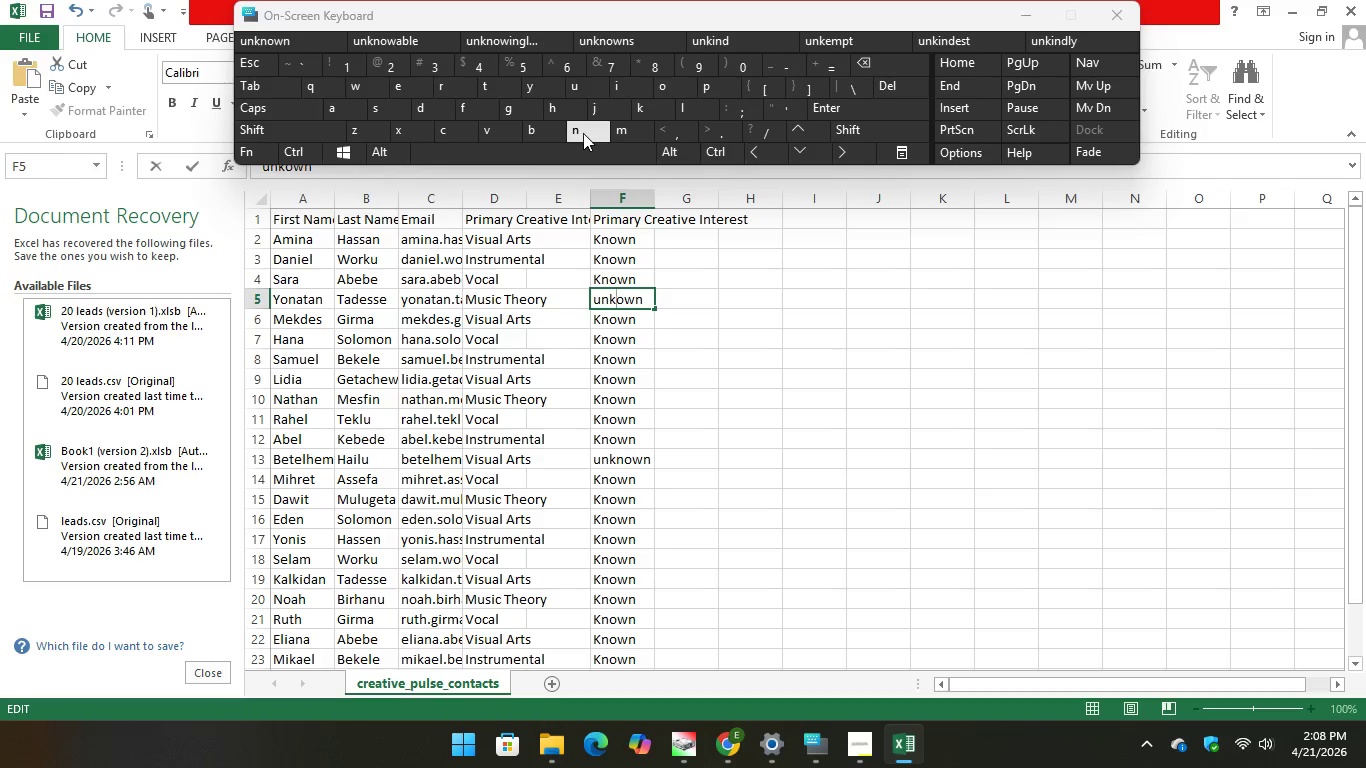 
key(N)
 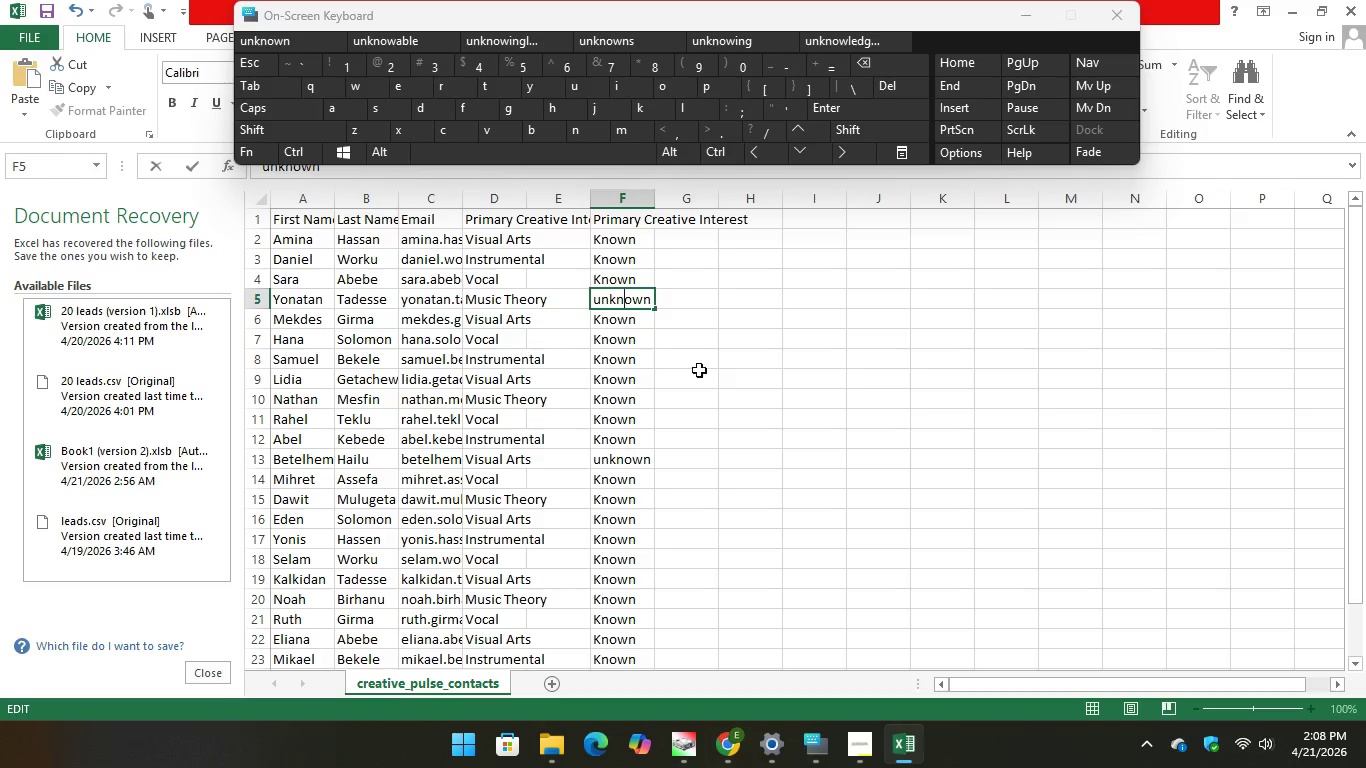 
left_click([733, 386])
 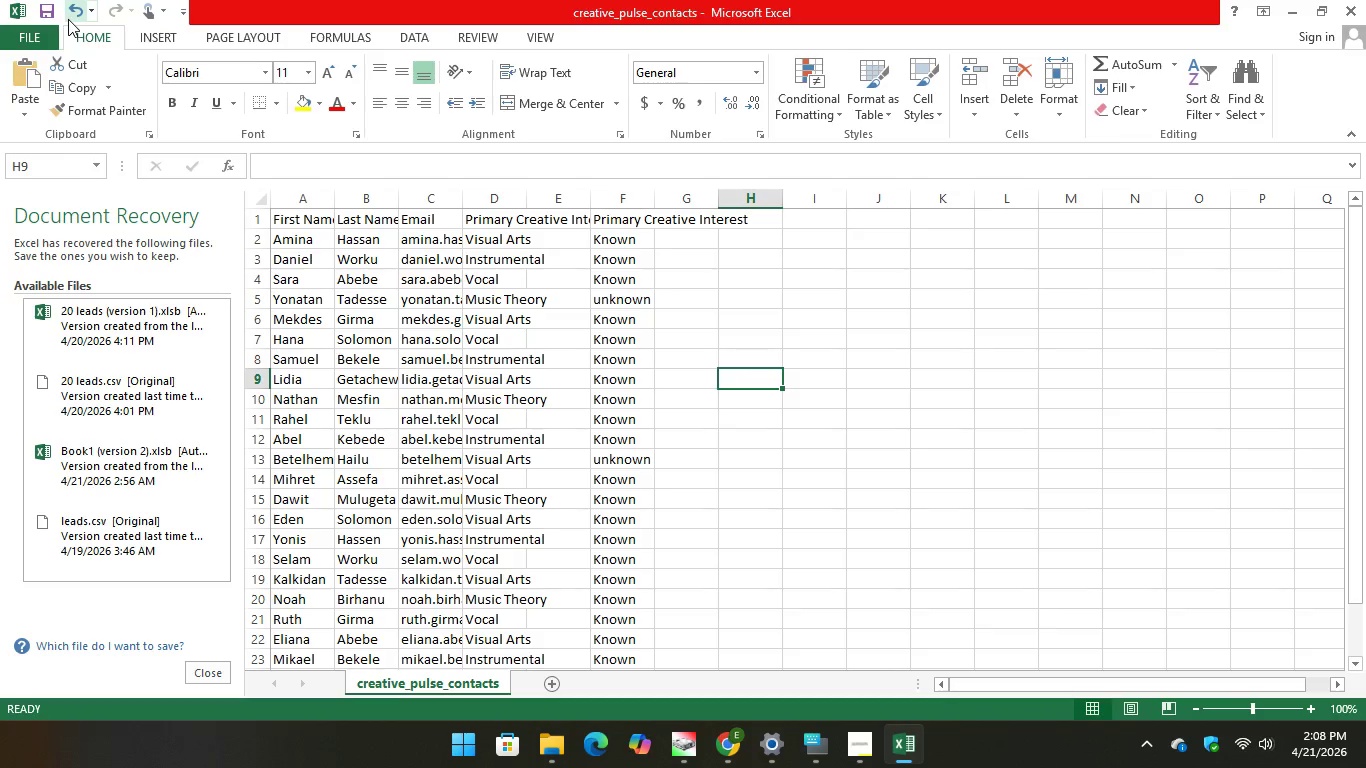 
left_click([50, 18])
 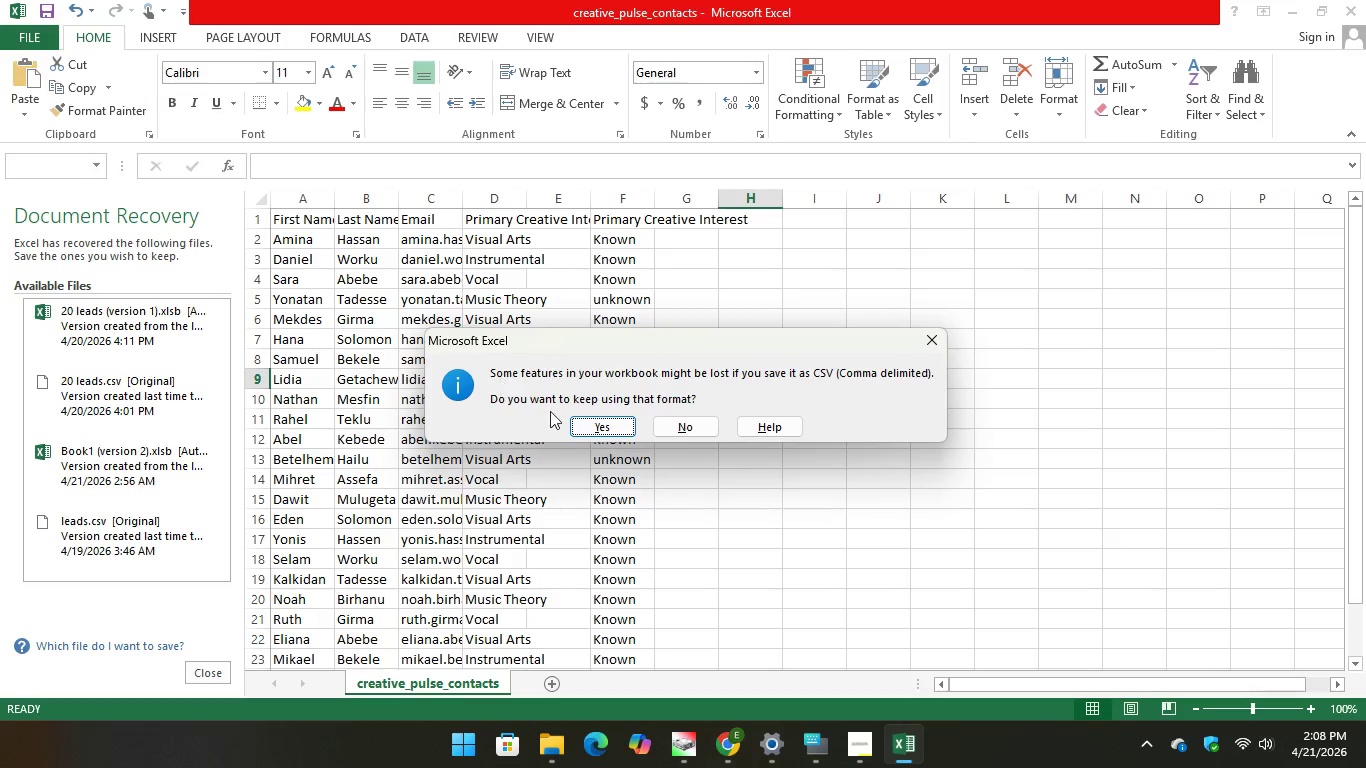 
left_click([617, 433])
 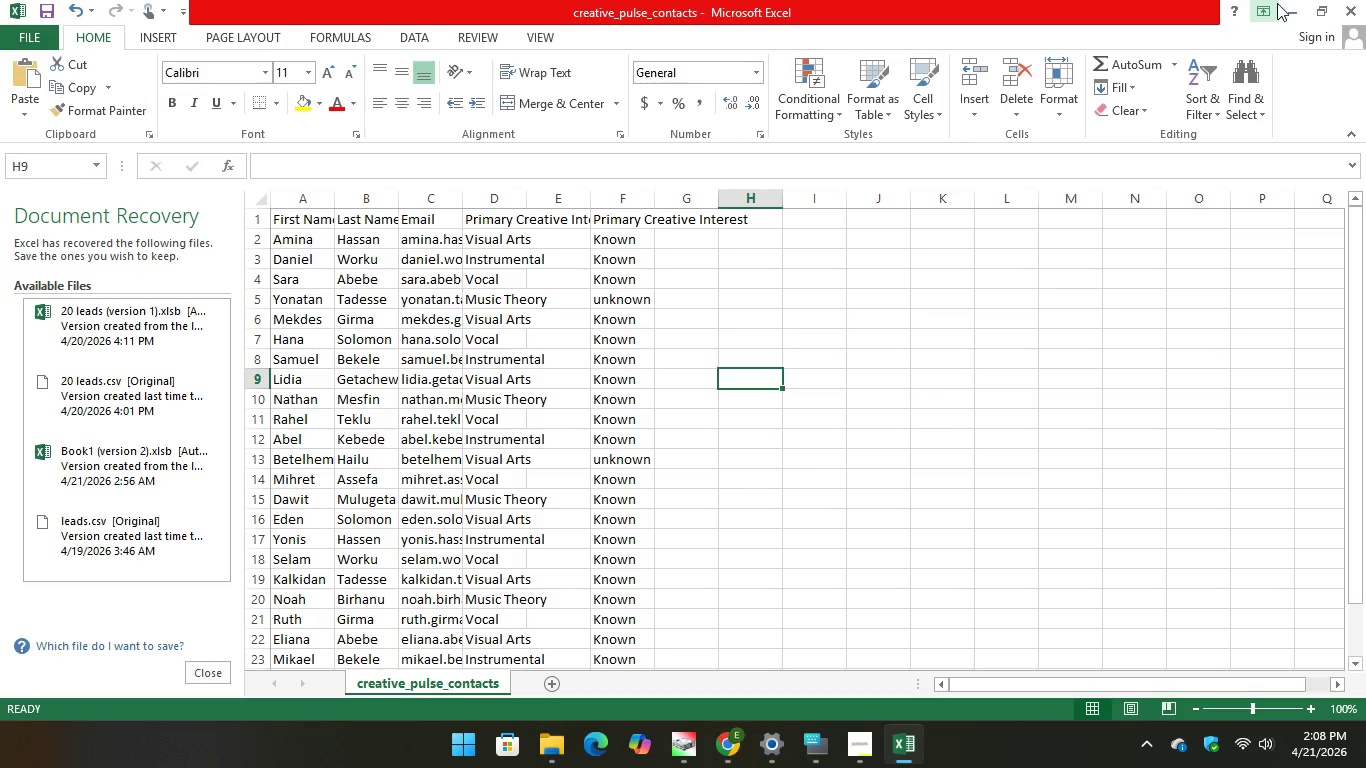 
left_click([1282, 8])
 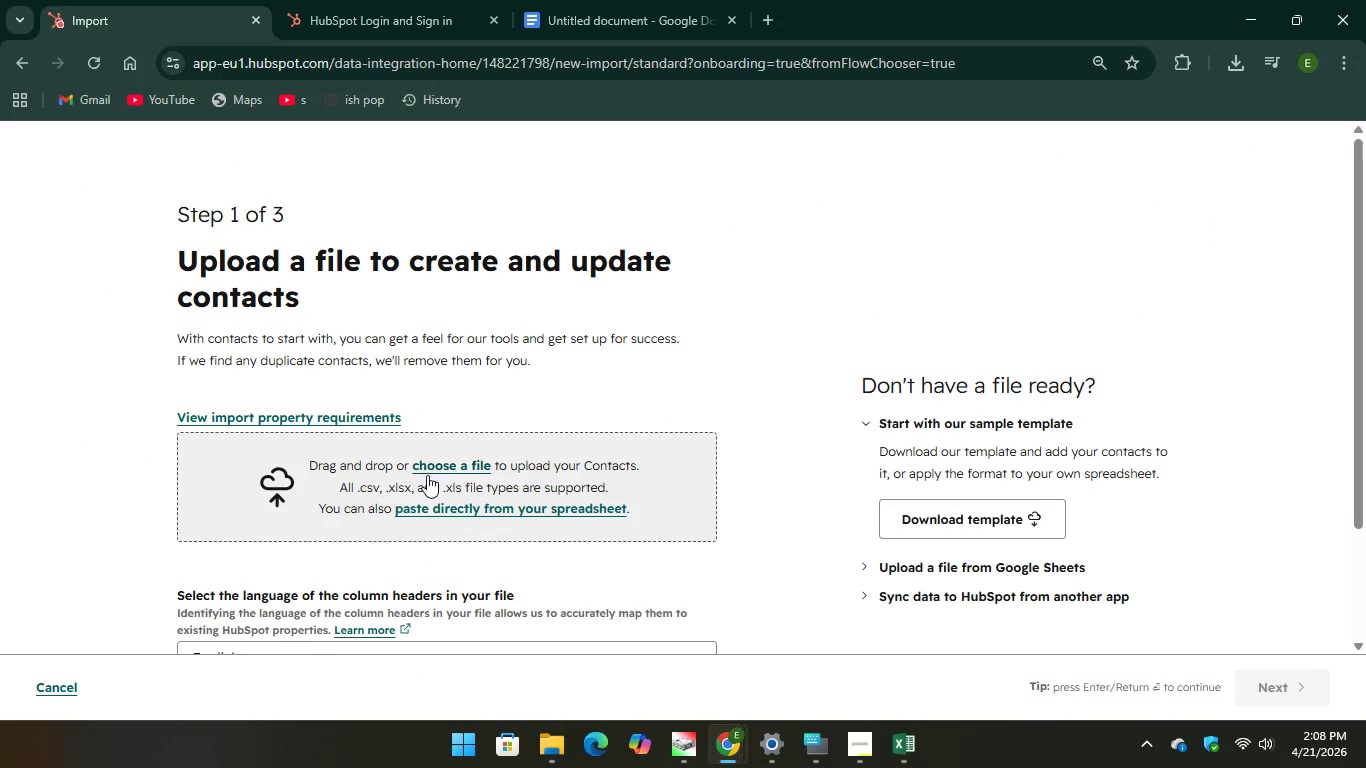 
left_click([433, 468])
 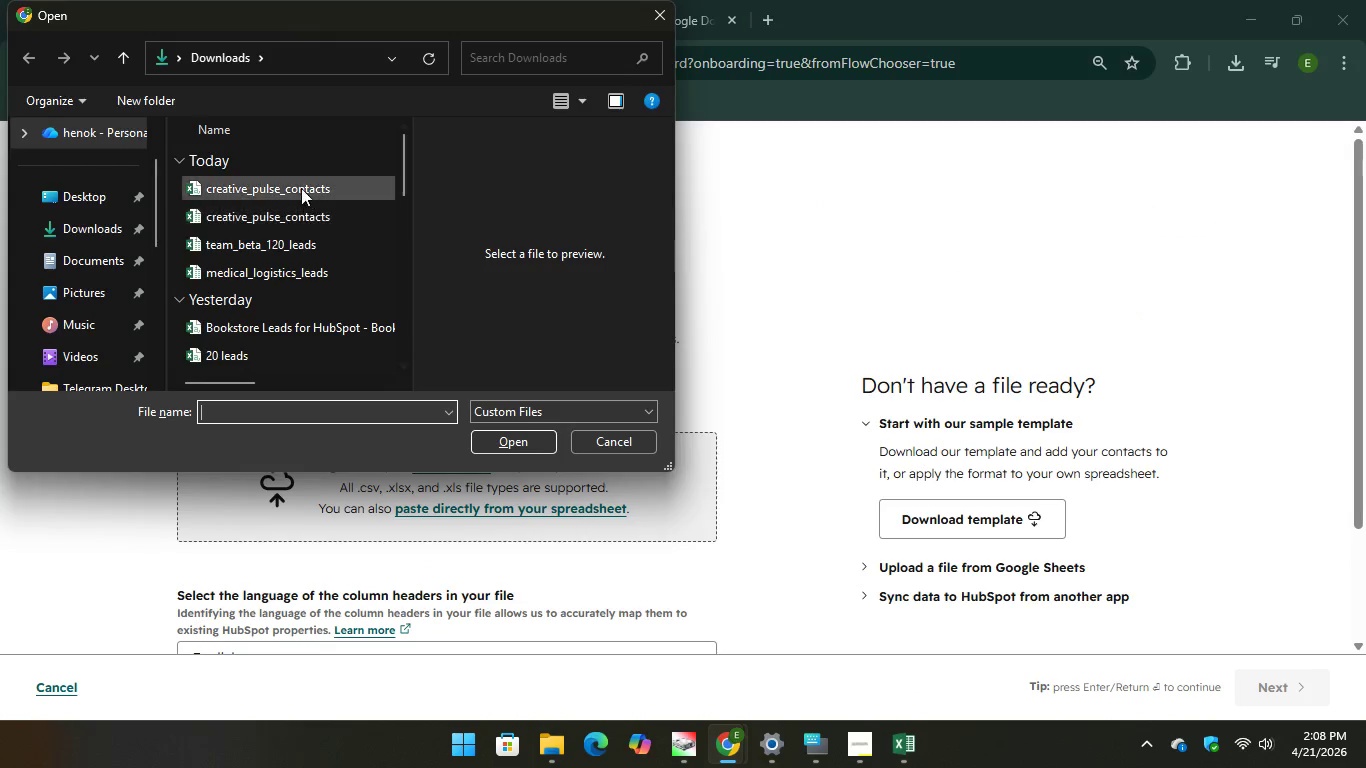 
left_click([301, 182])
 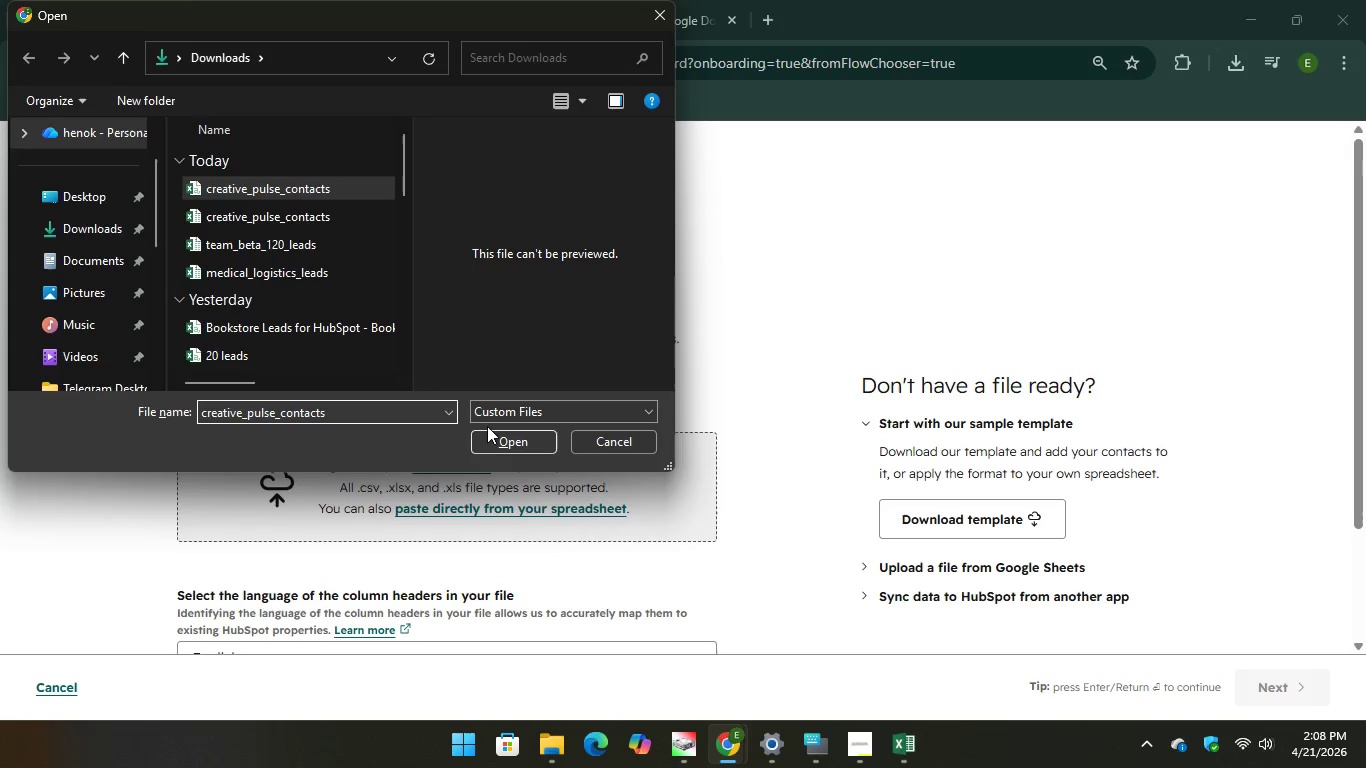 
left_click([493, 441])
 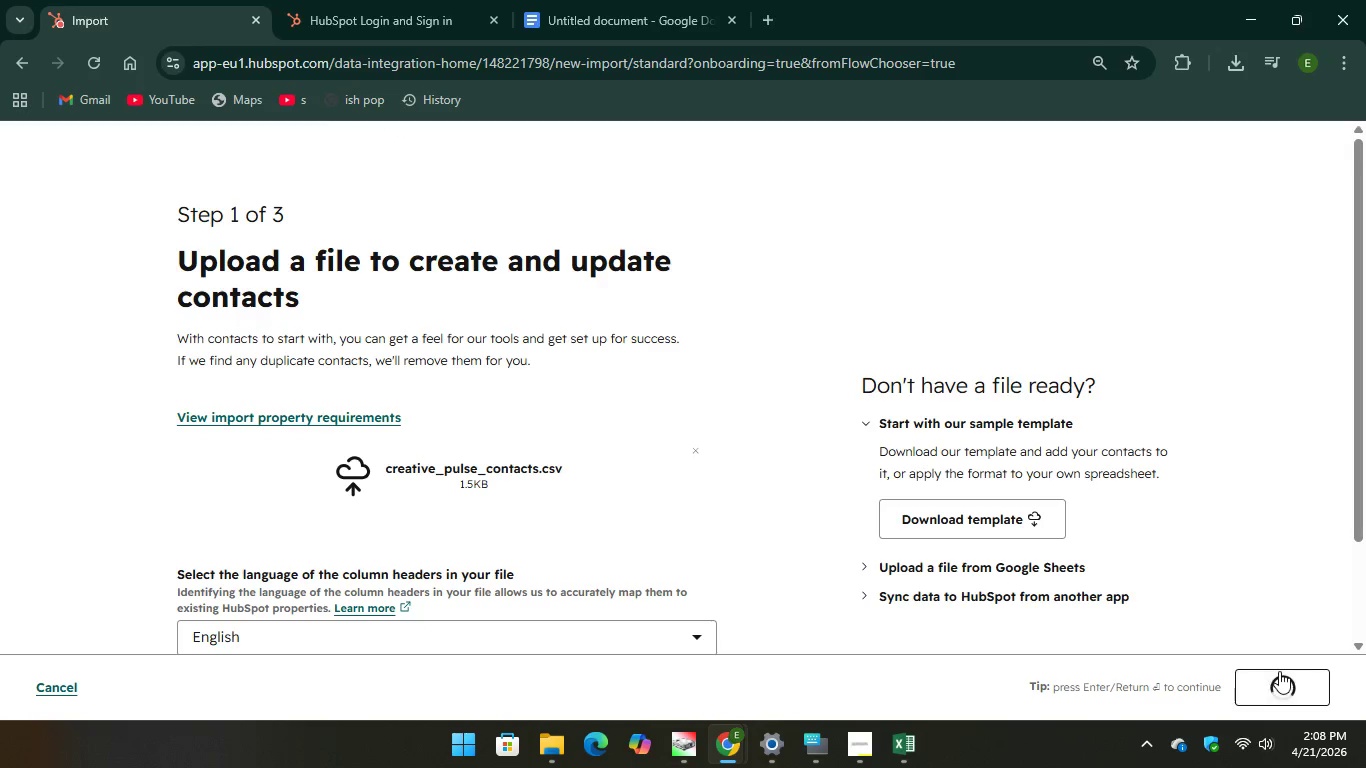 
wait(5.76)
 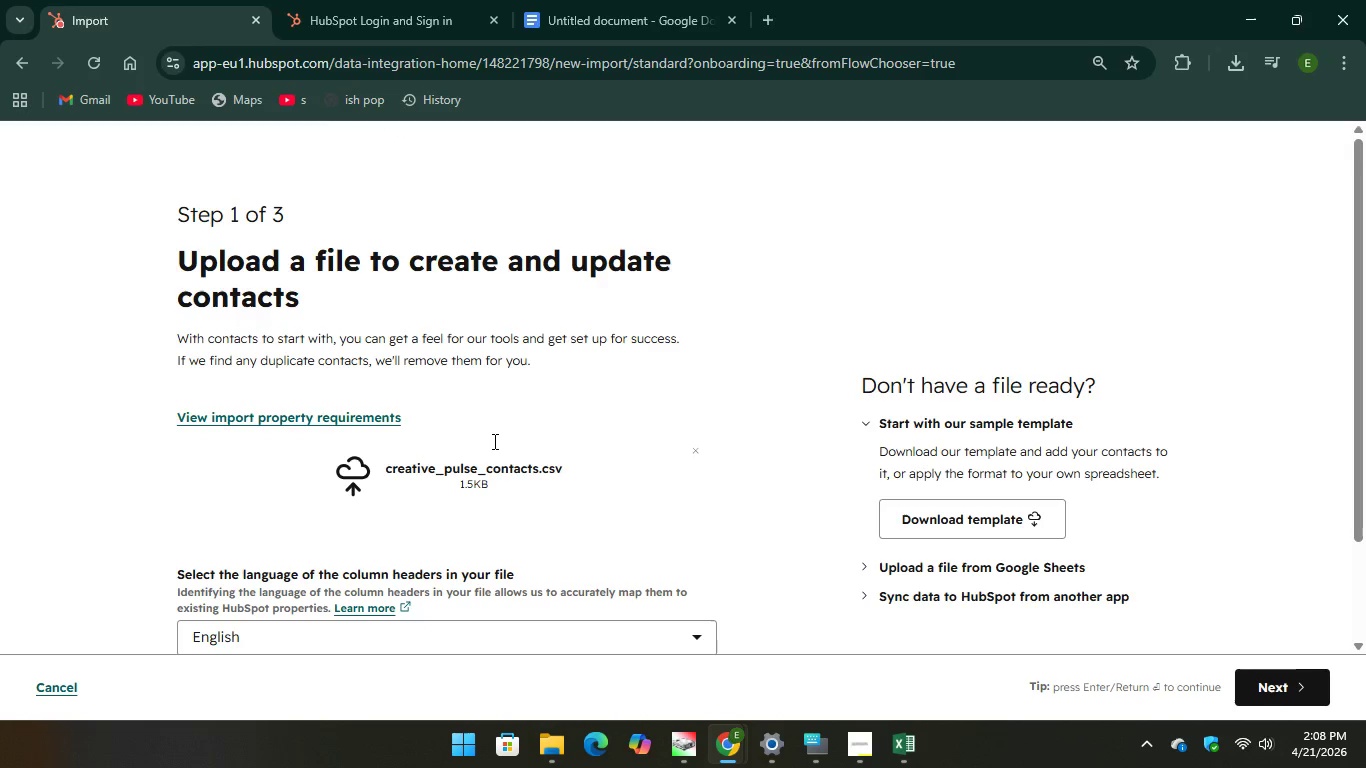 
scroll: coordinate [719, 438], scroll_direction: down, amount: 9.0
 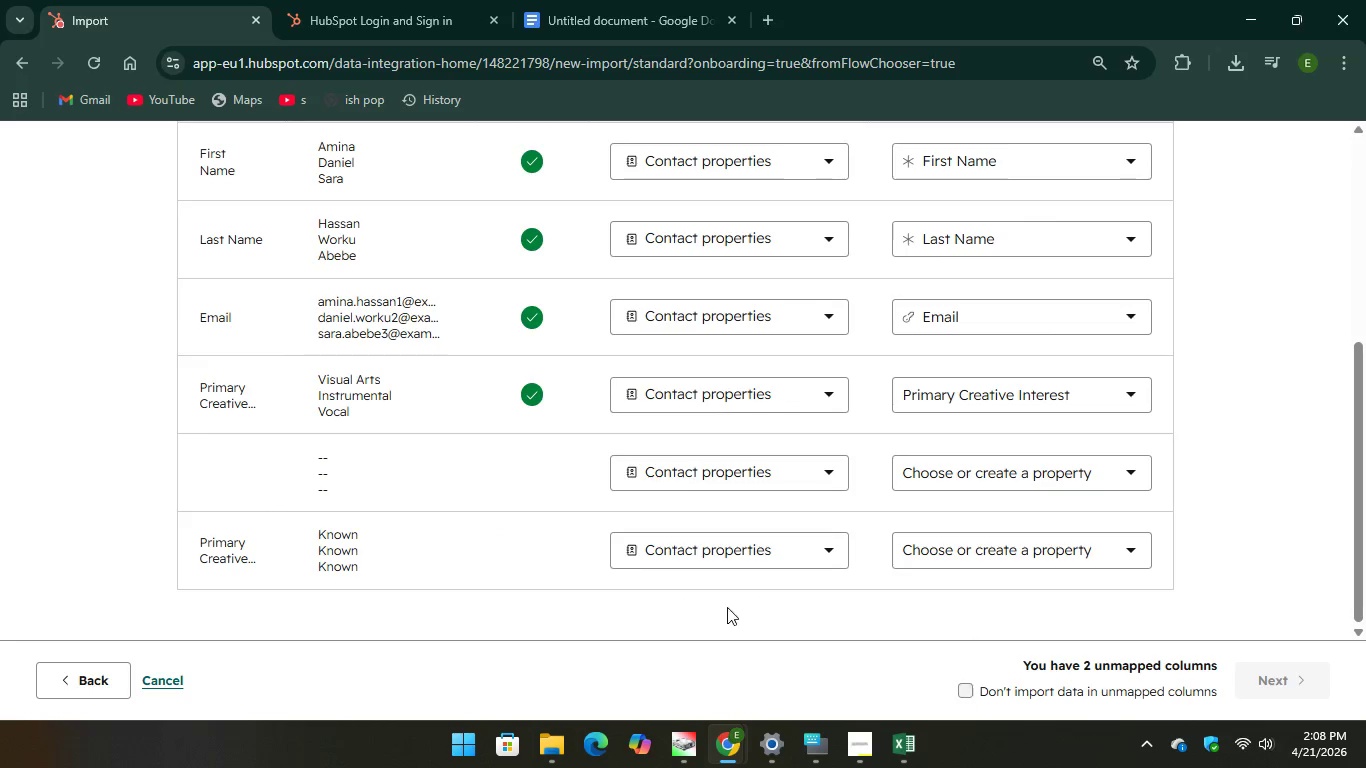 
left_click([514, 456])
 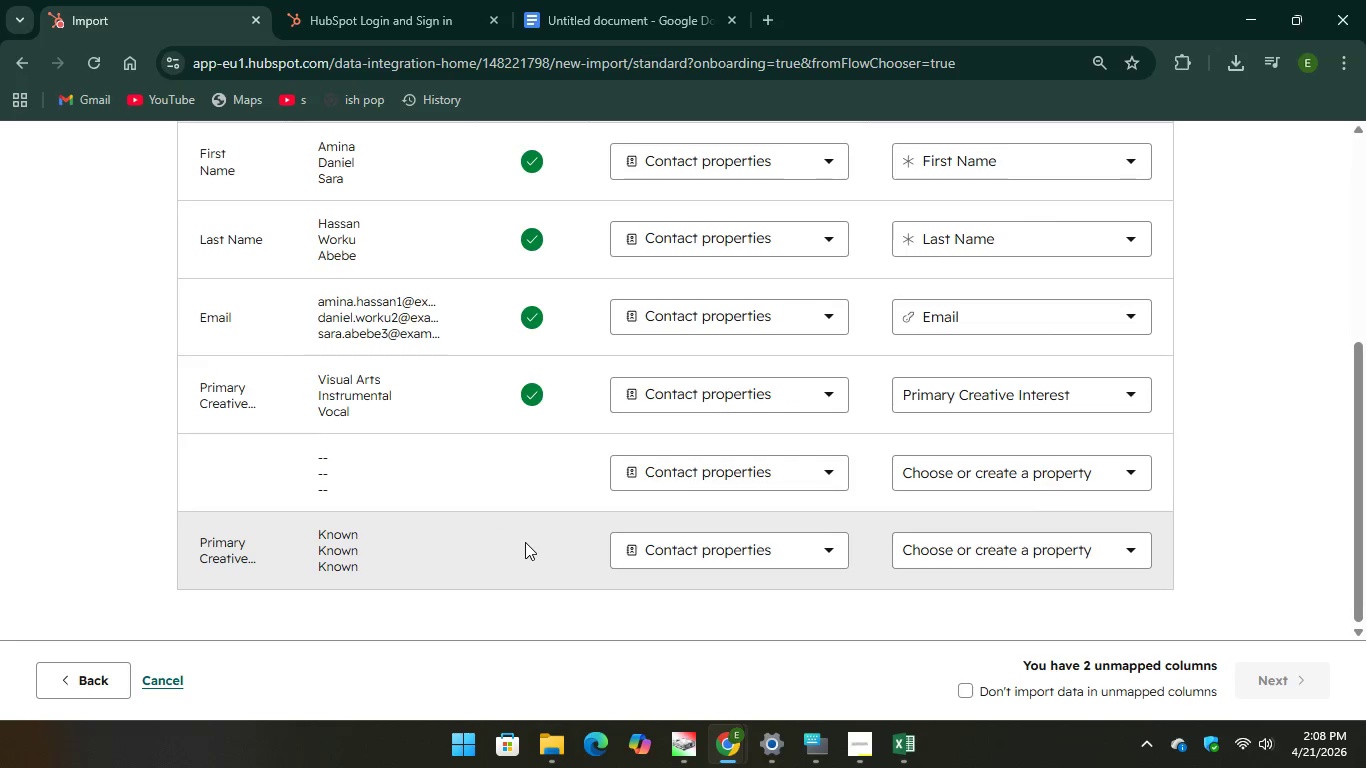 
left_click([525, 542])
 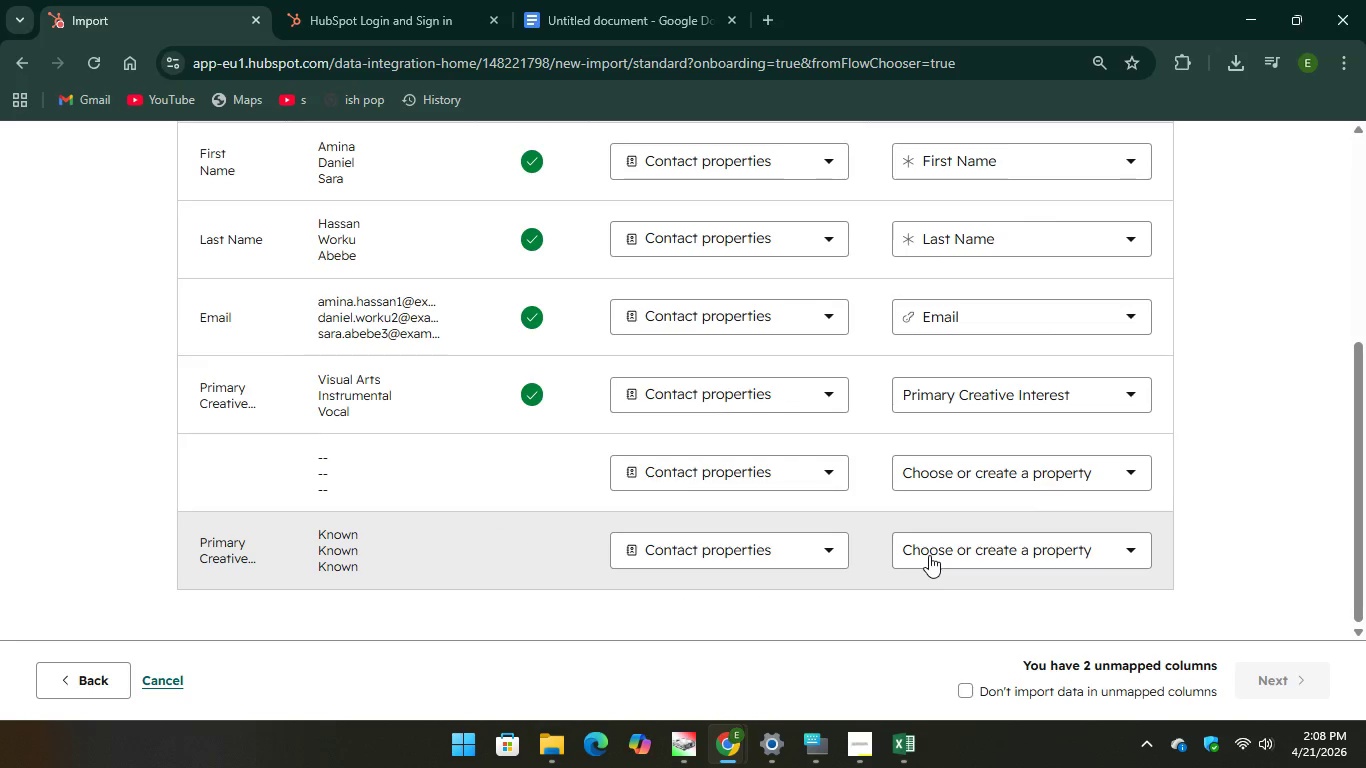 
mouse_move([765, 536])
 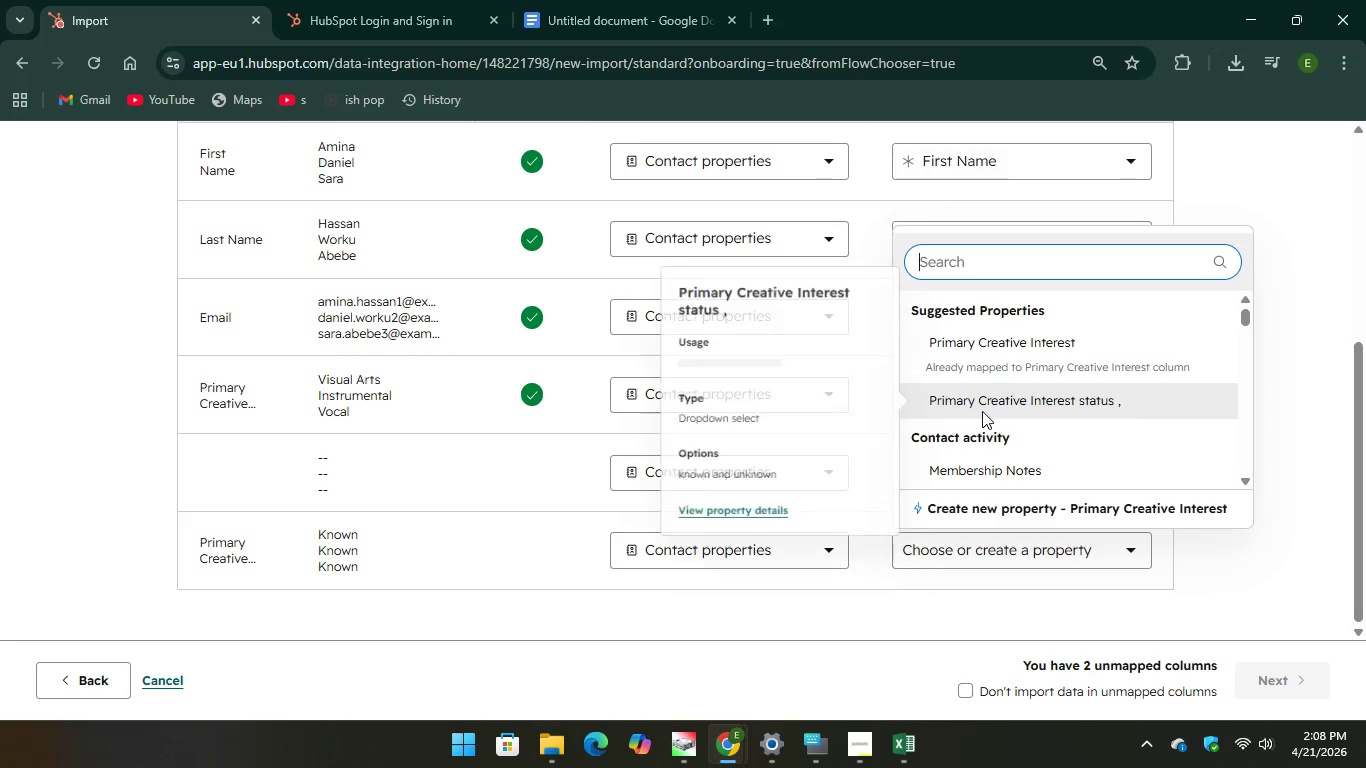 
left_click([982, 412])
 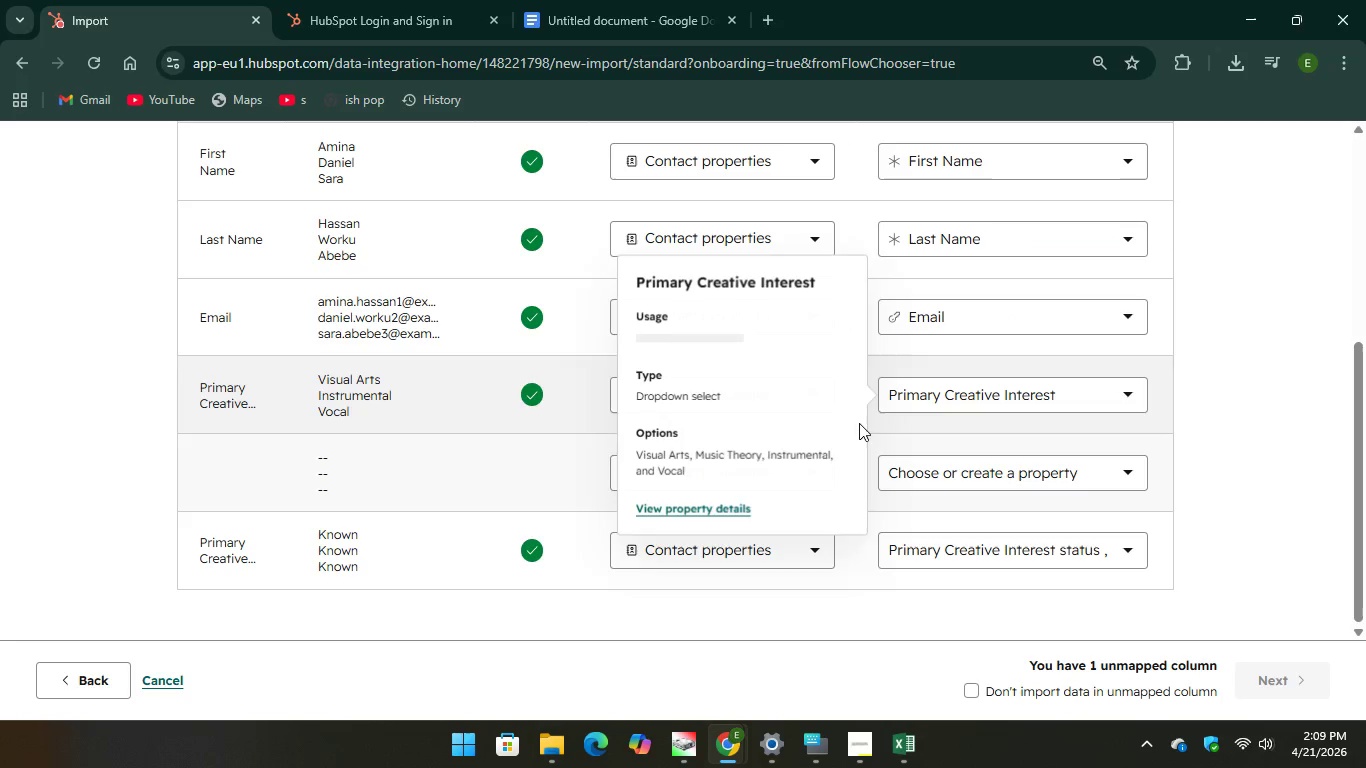 
scroll: coordinate [604, 351], scroll_direction: up, amount: 2.0
 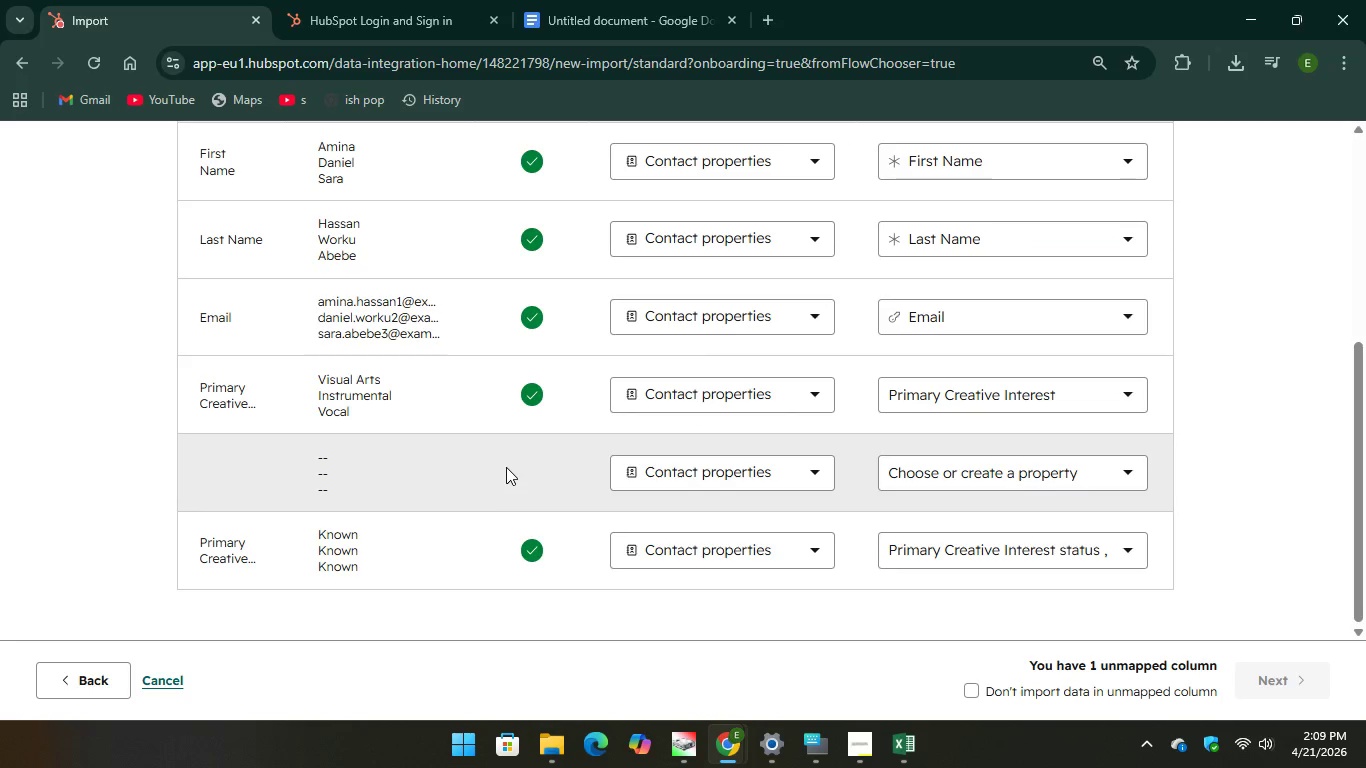 
wait(7.8)
 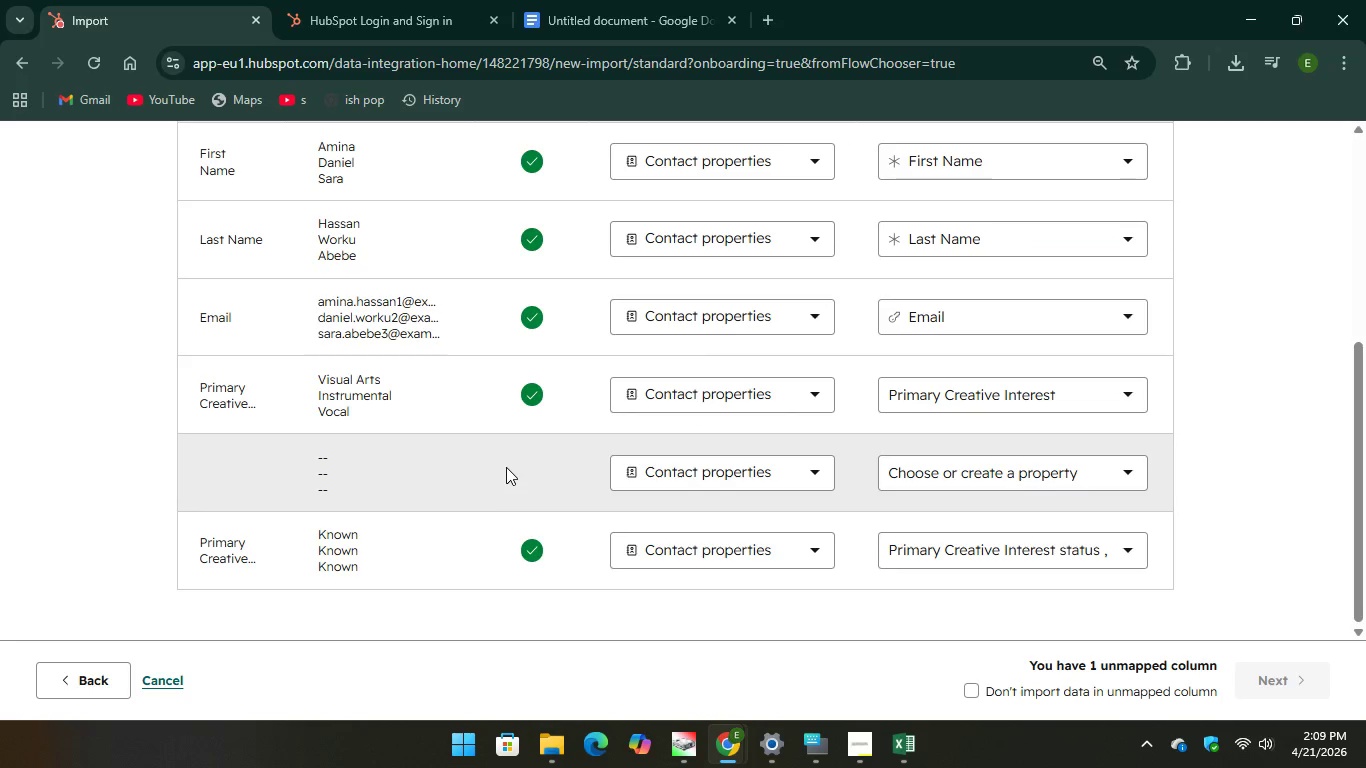 
left_click([1285, 677])
 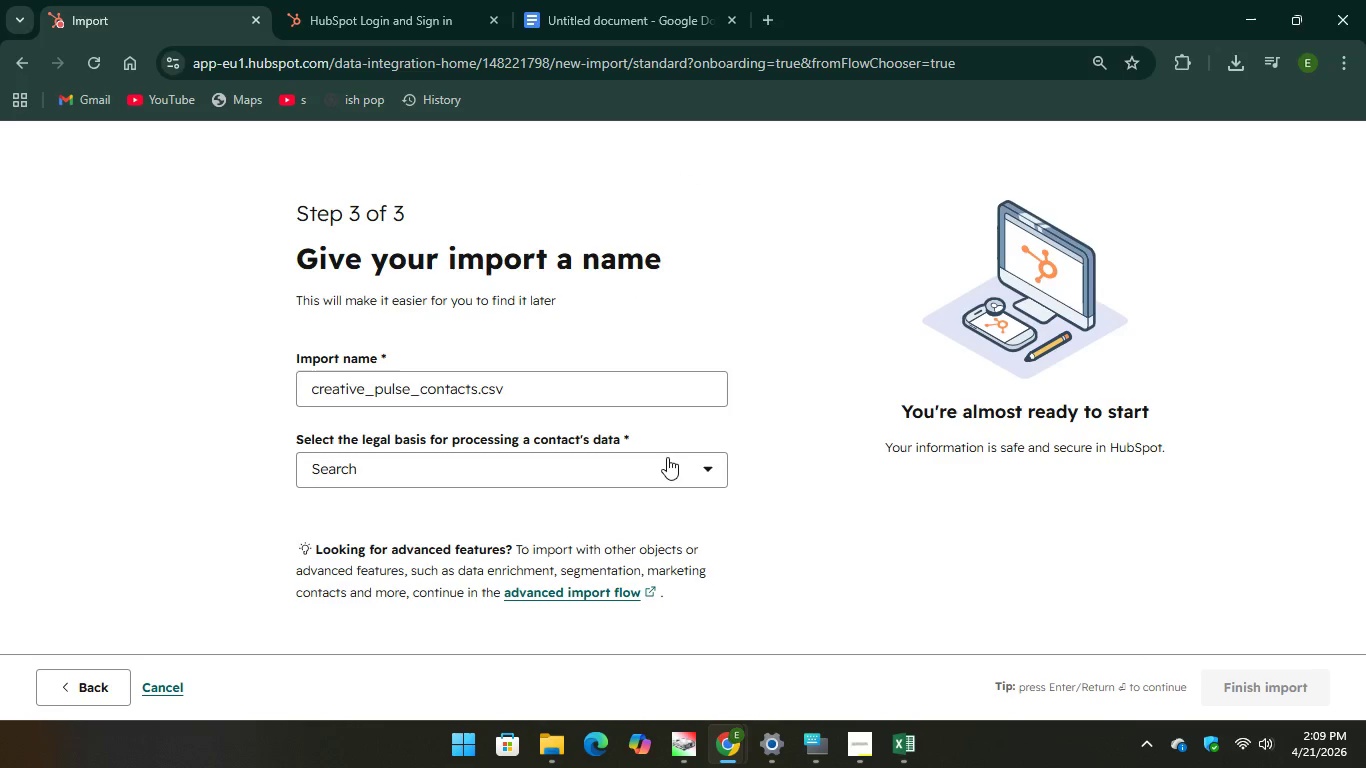 
left_click([678, 463])
 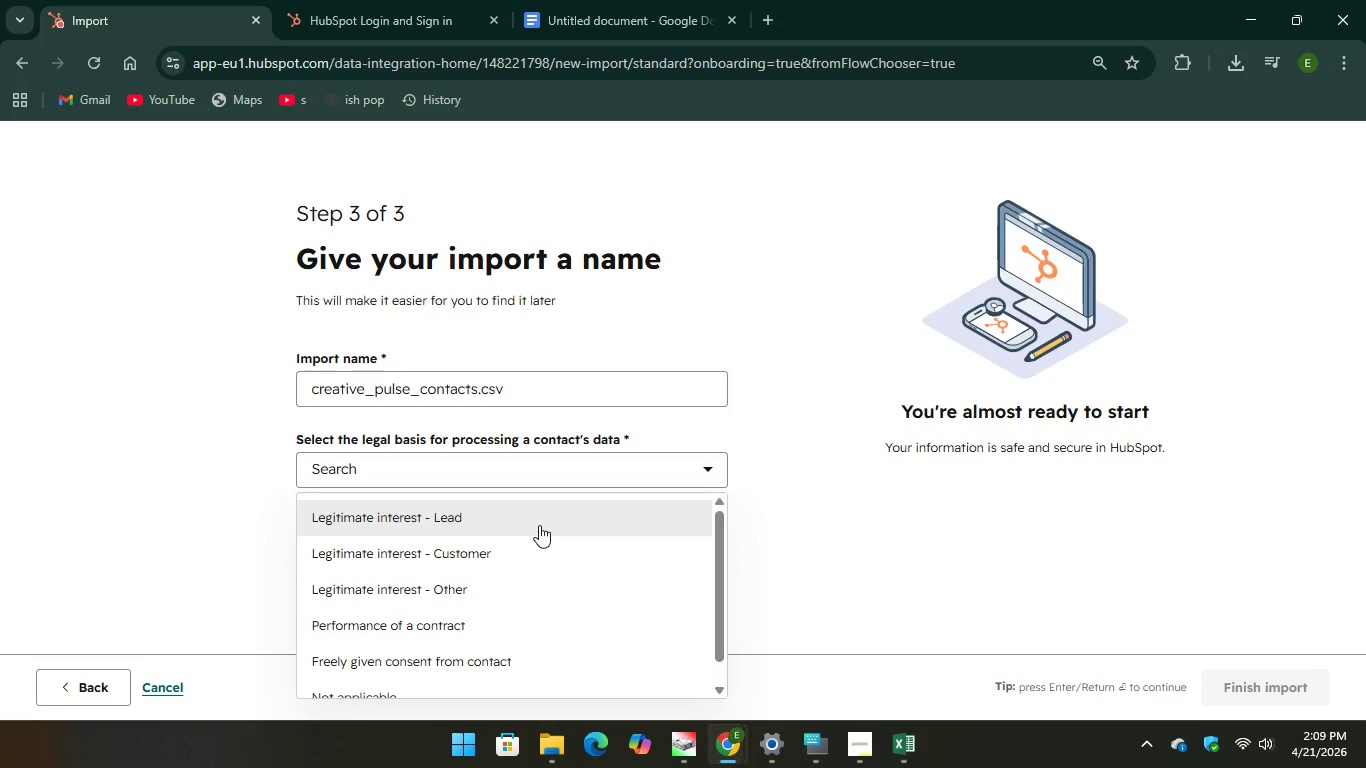 
left_click([539, 522])
 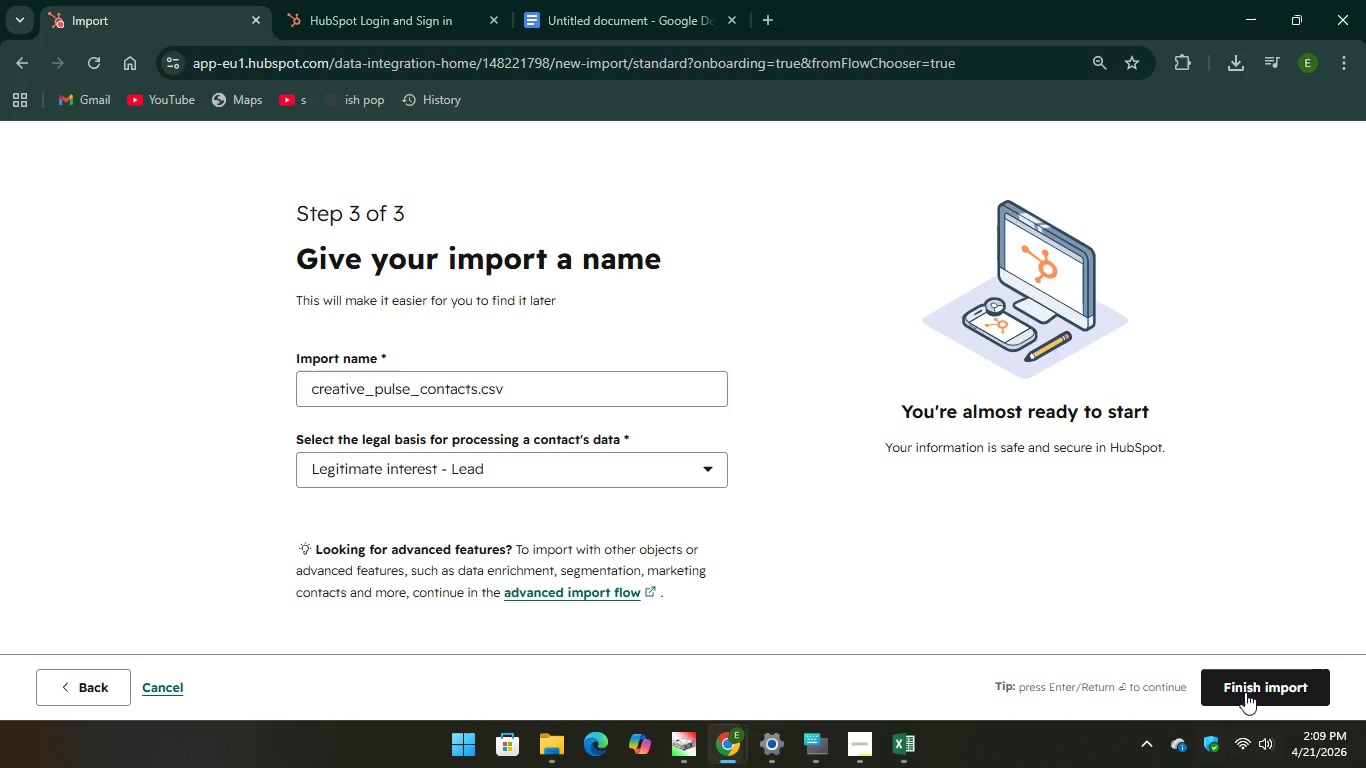 
left_click([1250, 683])
 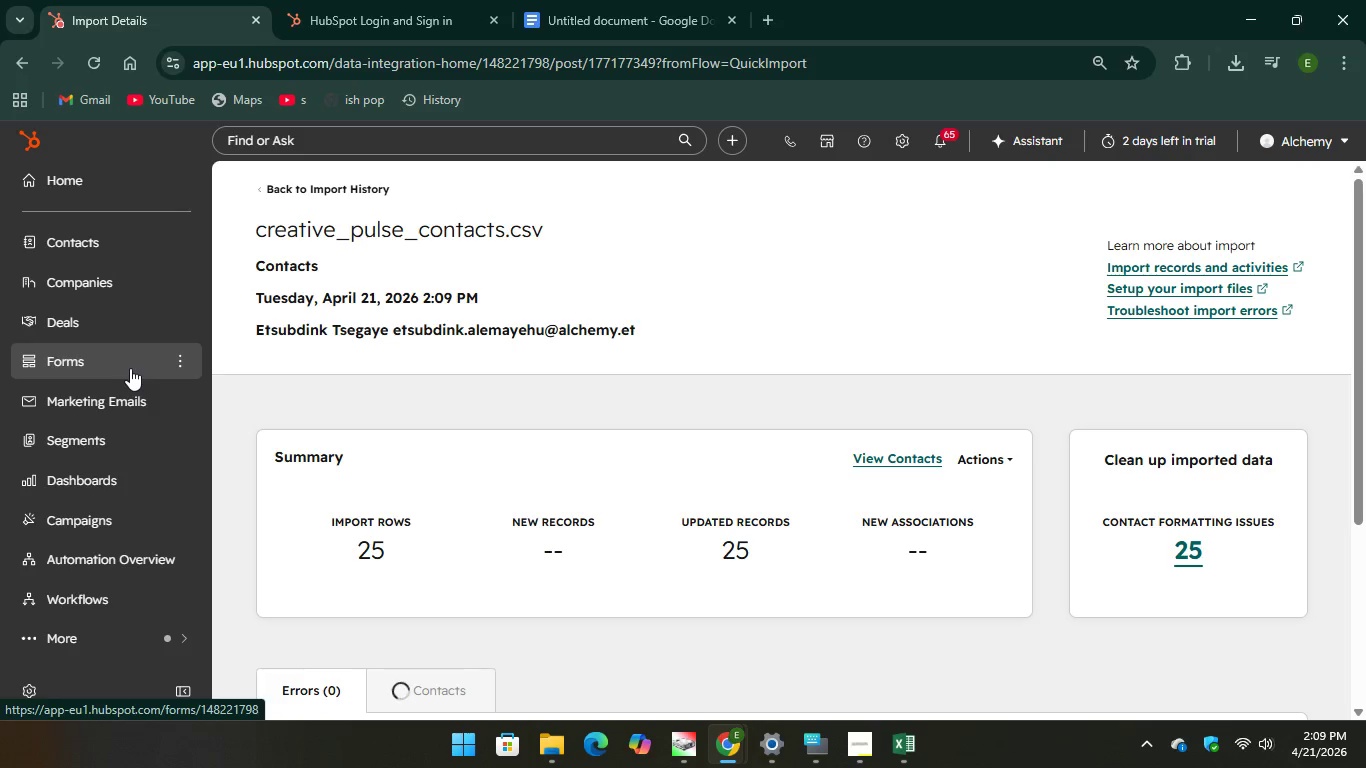 
wait(16.73)
 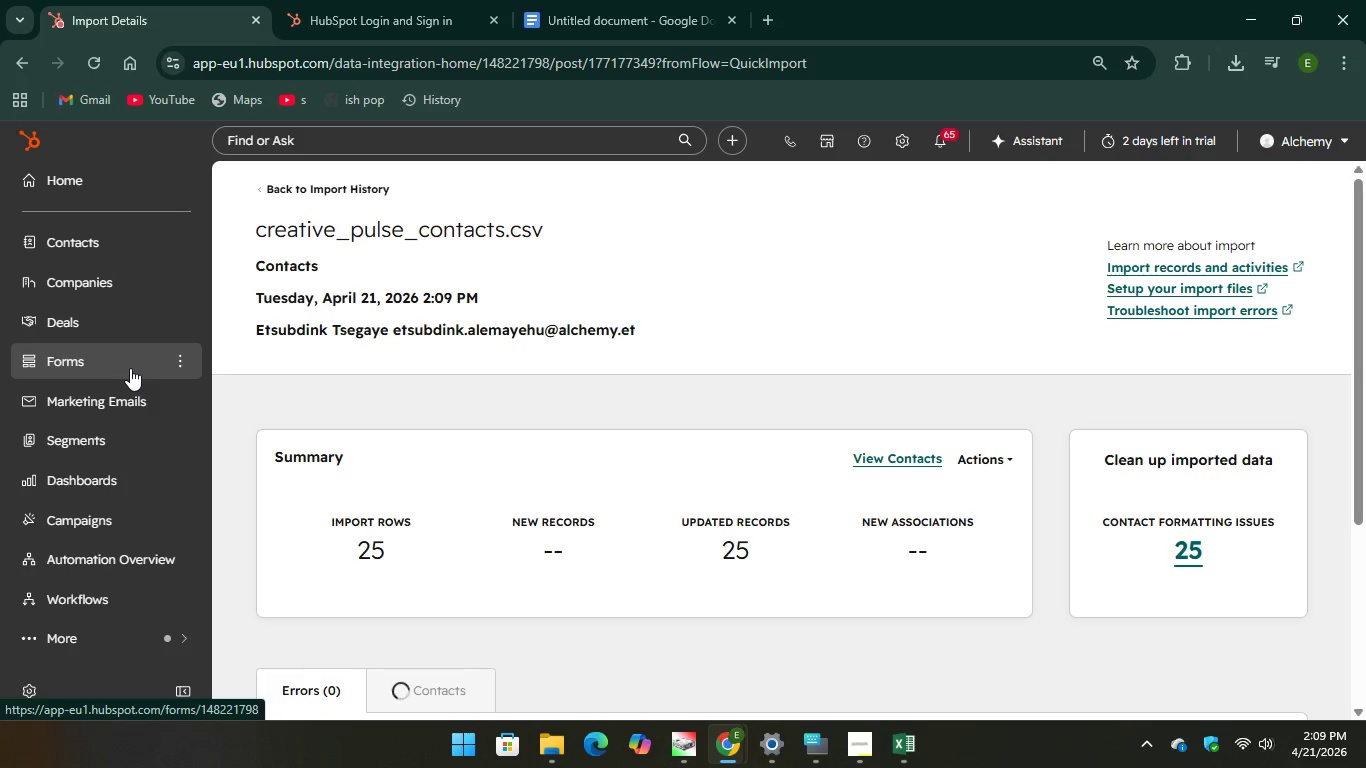 
left_click([126, 451])
 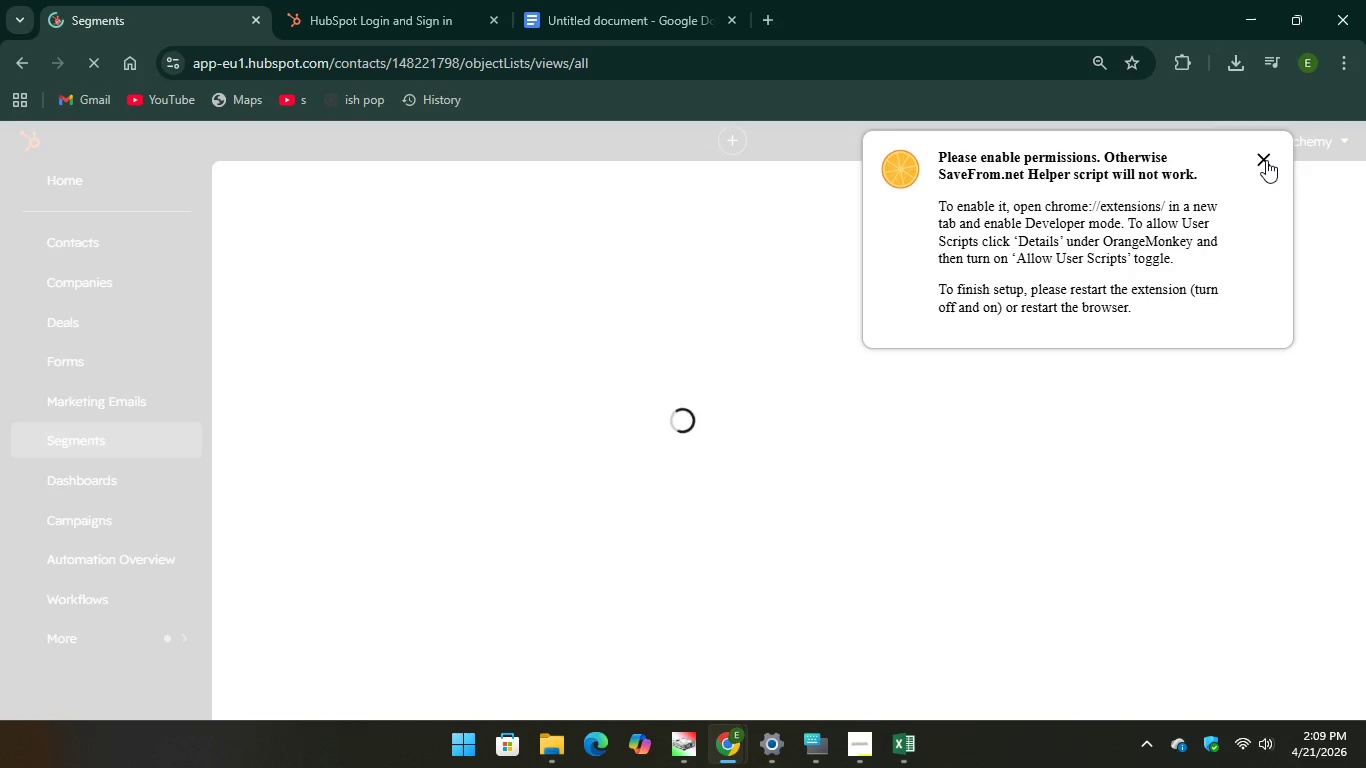 
wait(9.84)
 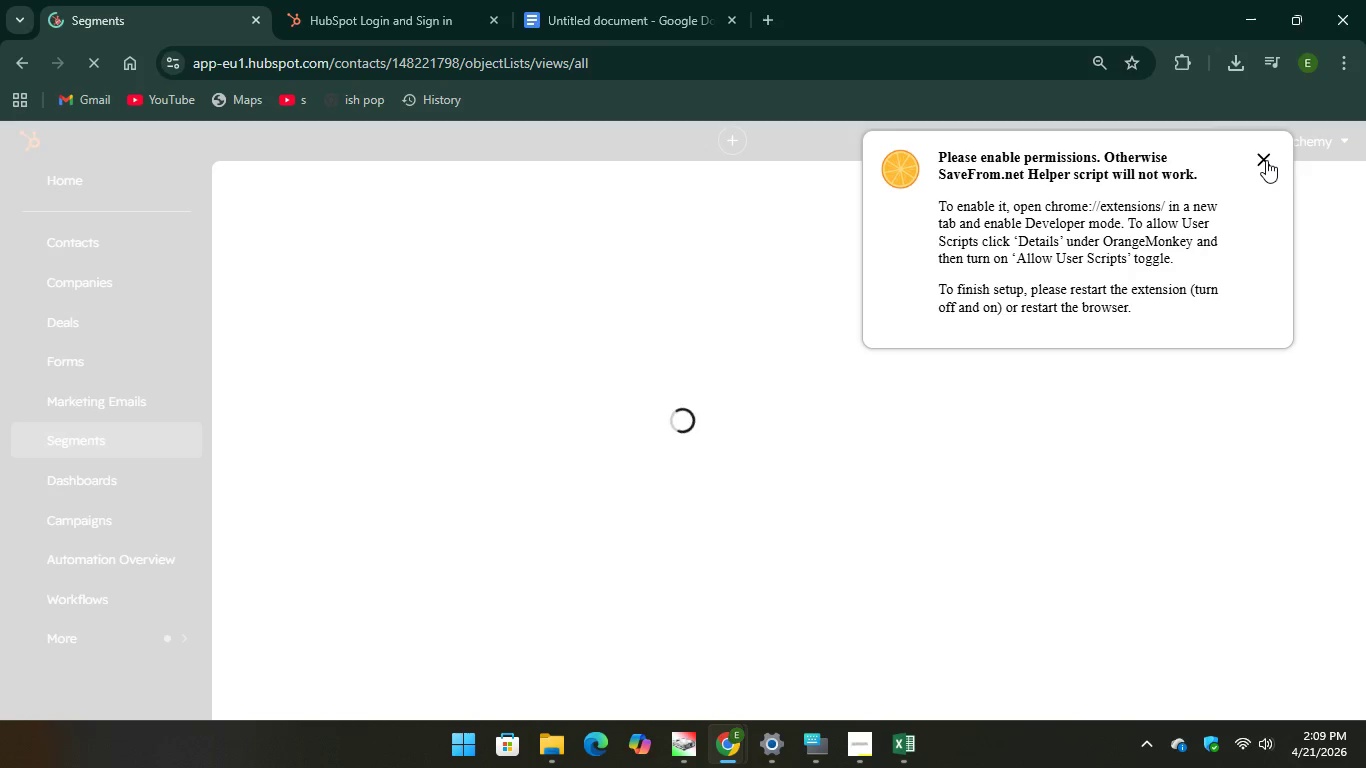 
left_click([1235, 206])
 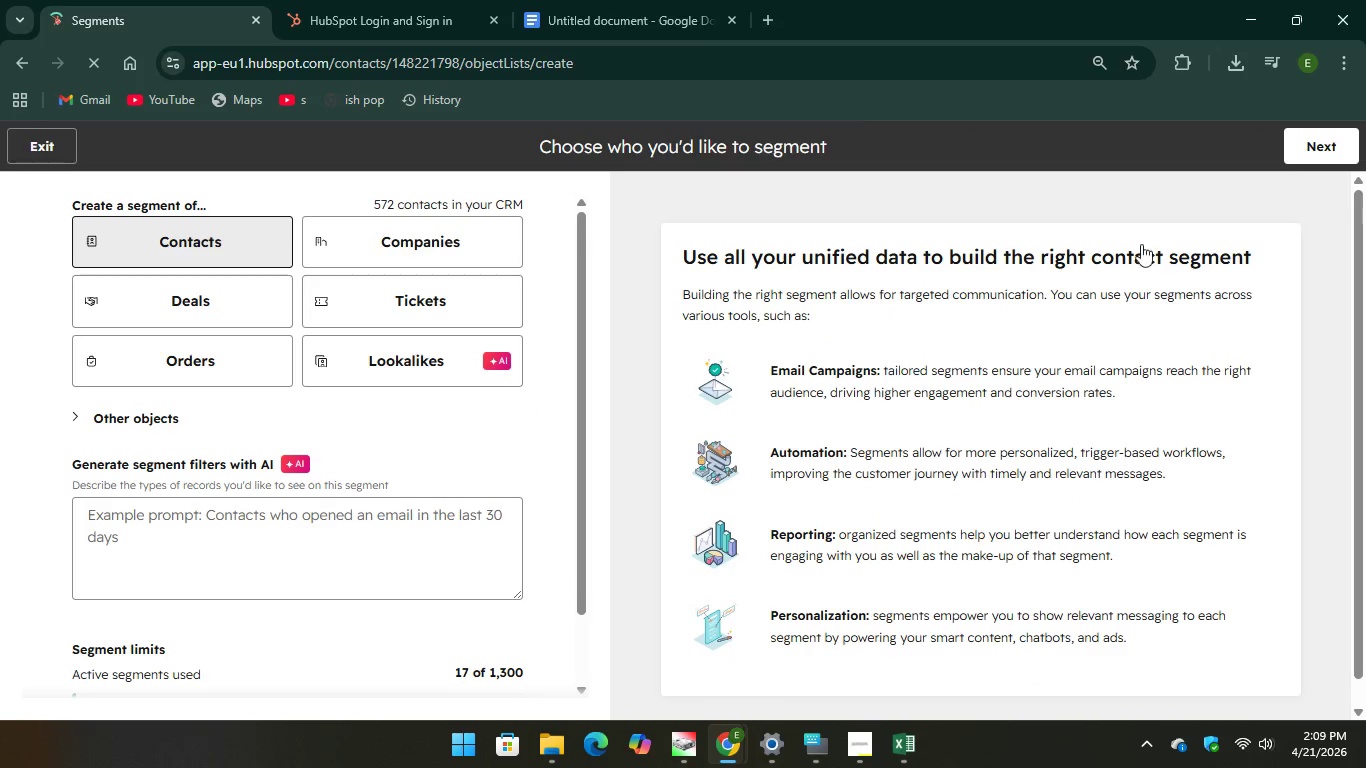 
left_click([1346, 155])
 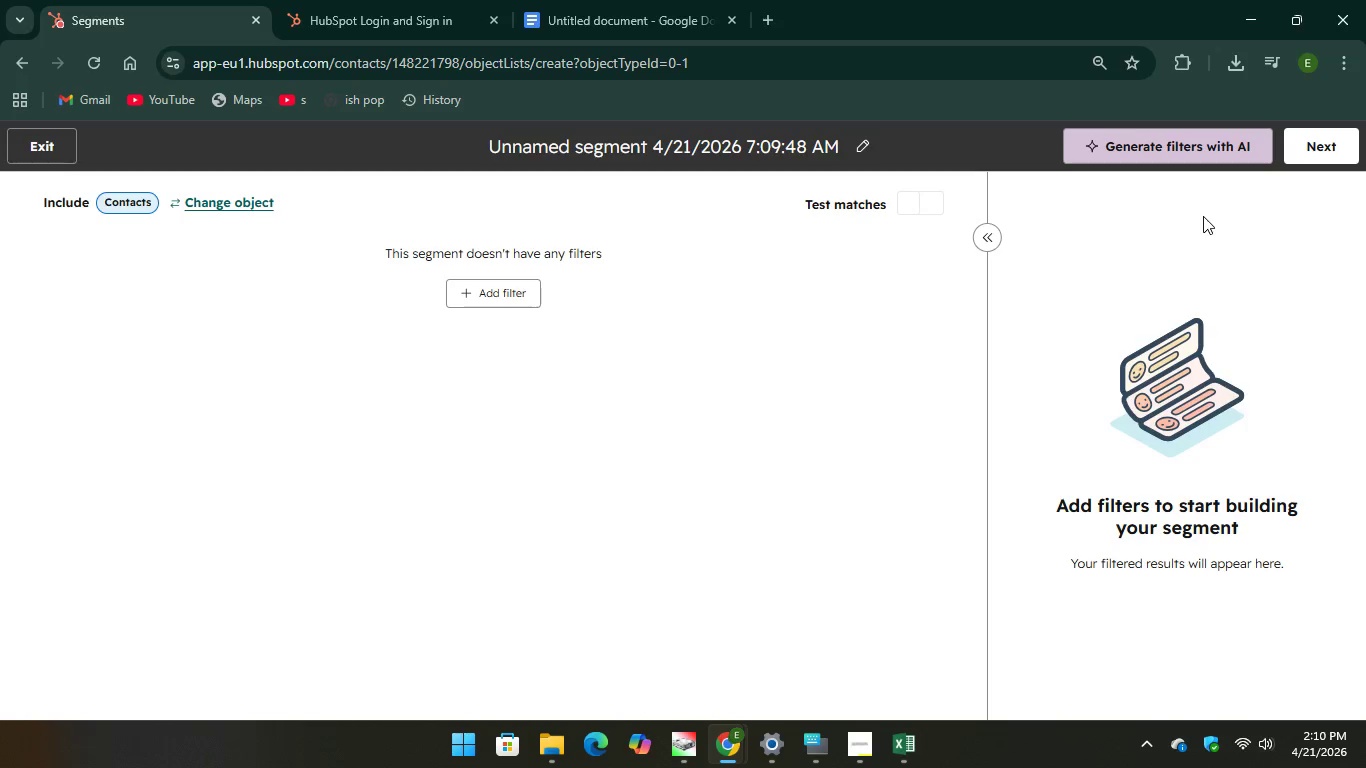 
wait(24.45)
 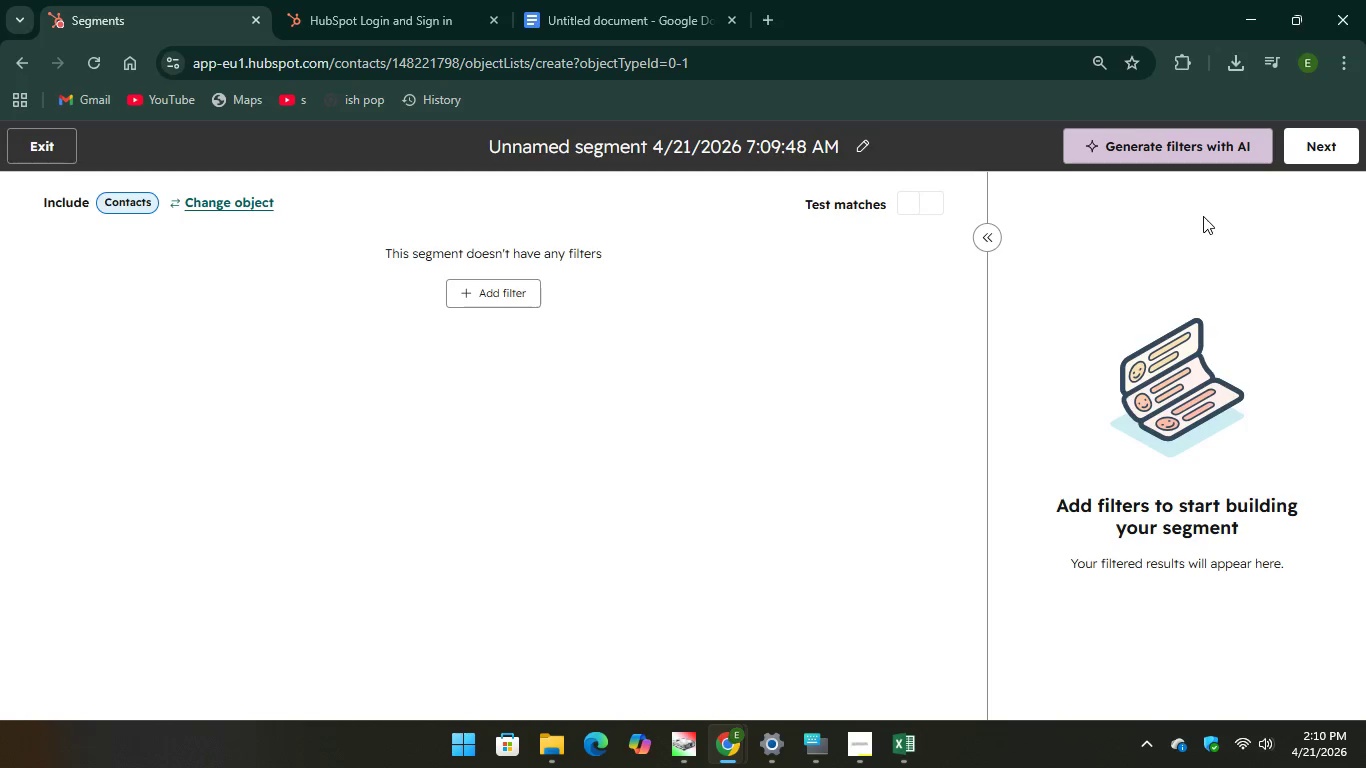 
left_click([862, 143])
 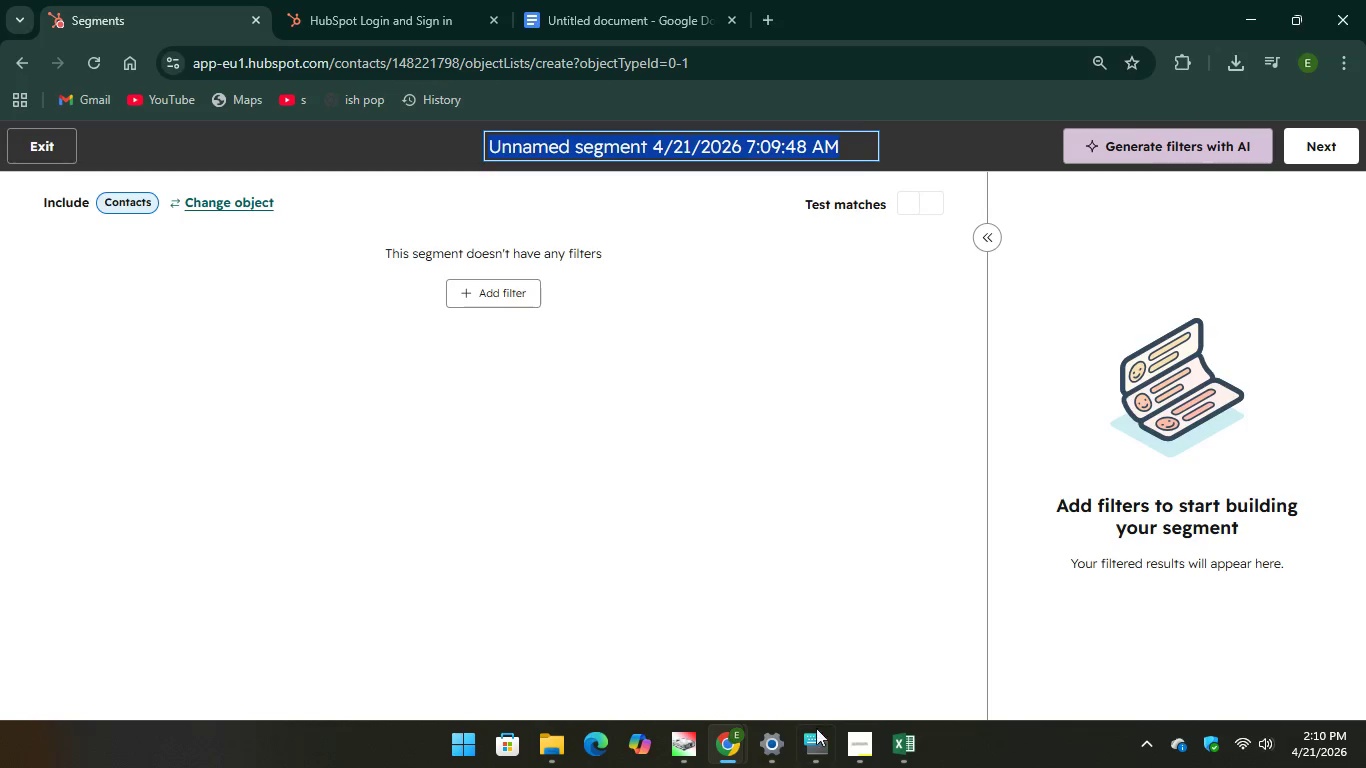 
left_click([818, 763])
 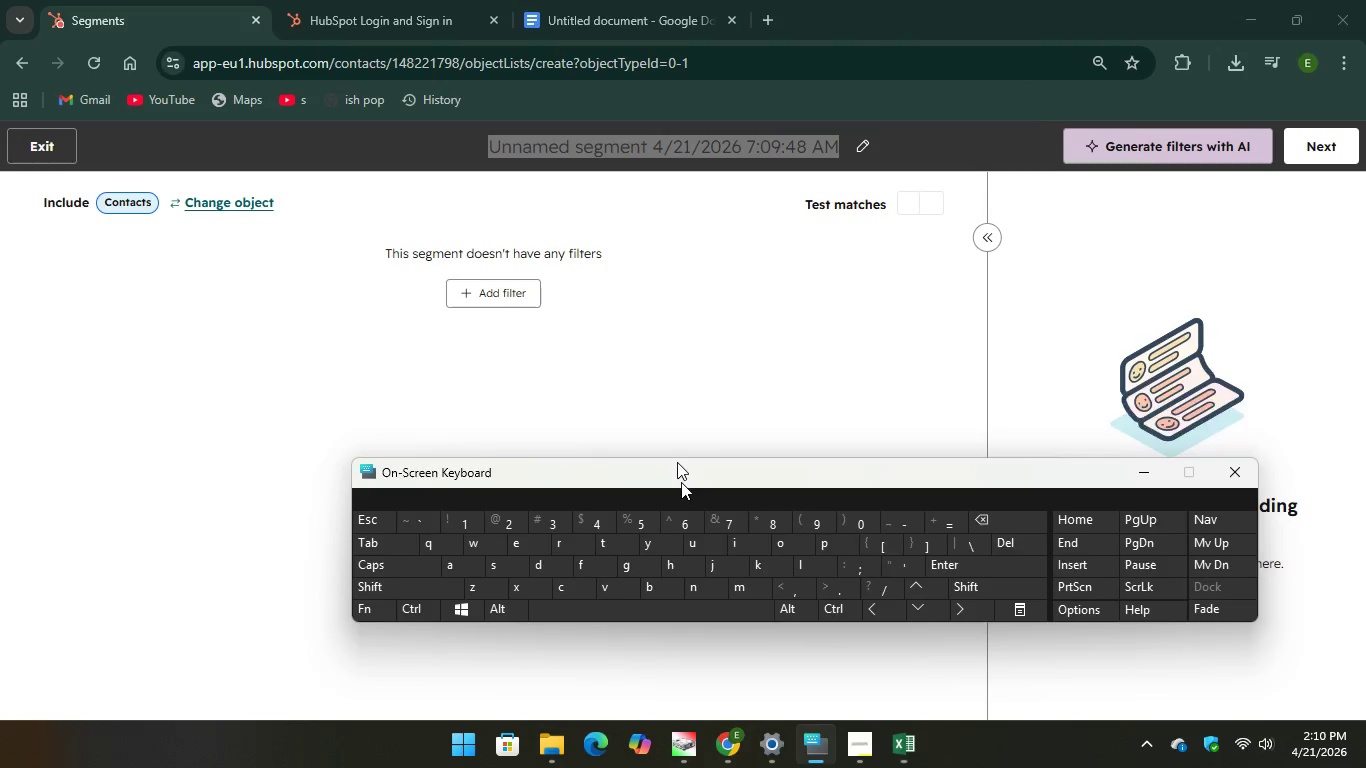 
wait(6.78)
 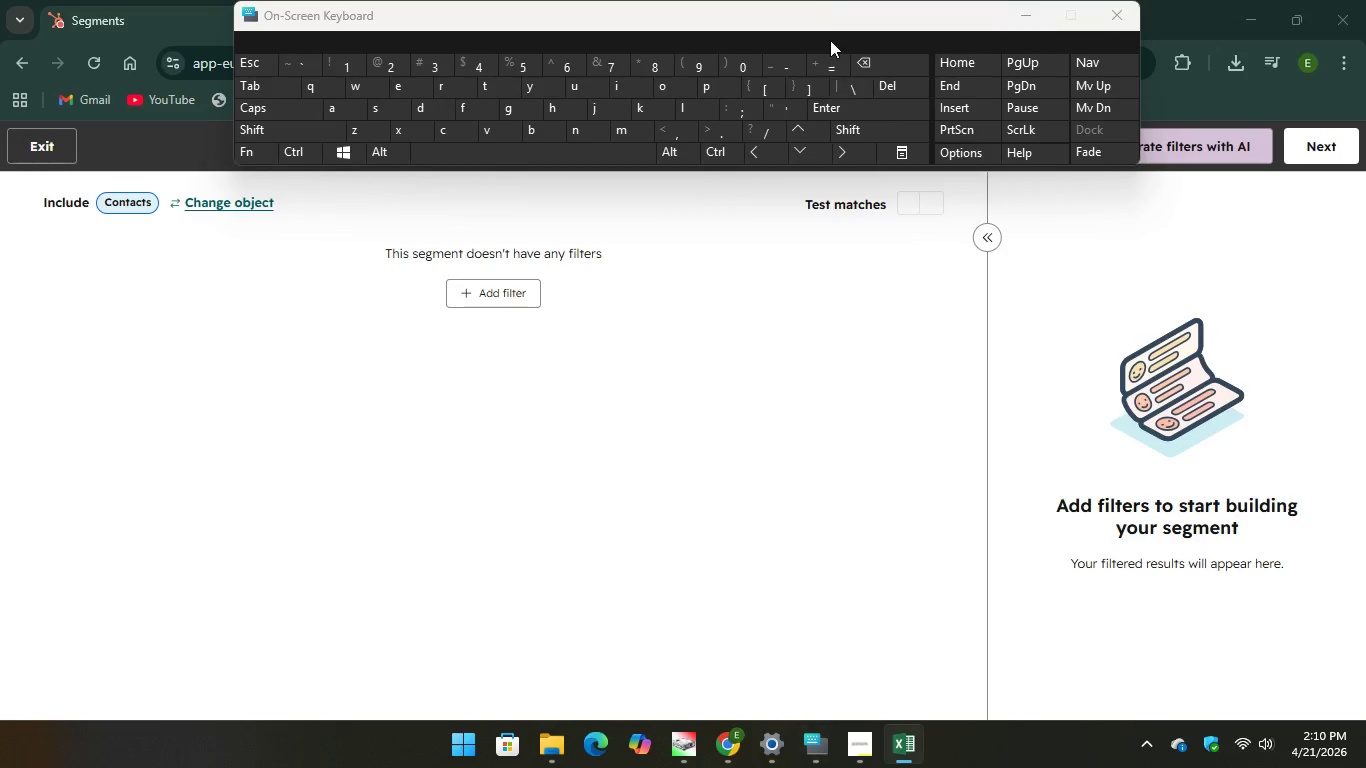 
key(CapsLock)
 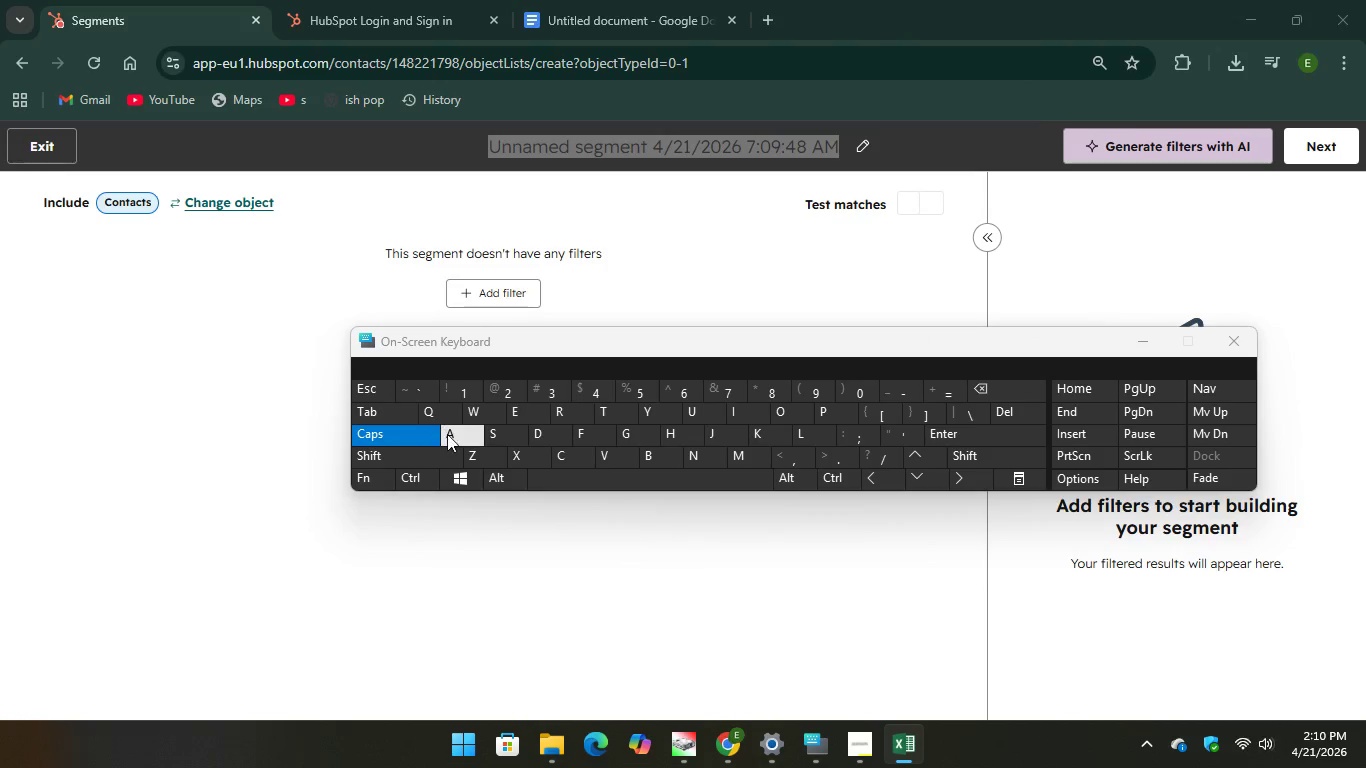 
key(A)
 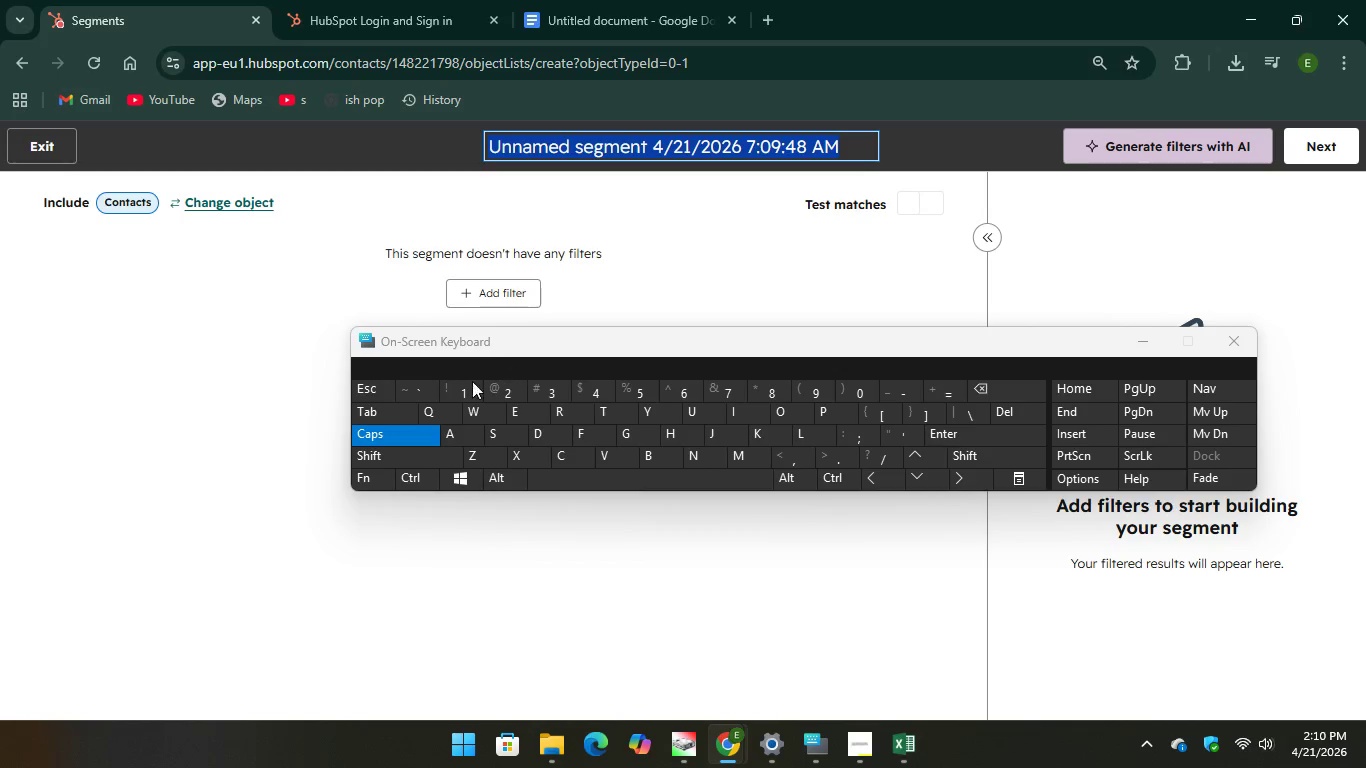 
key(A)
 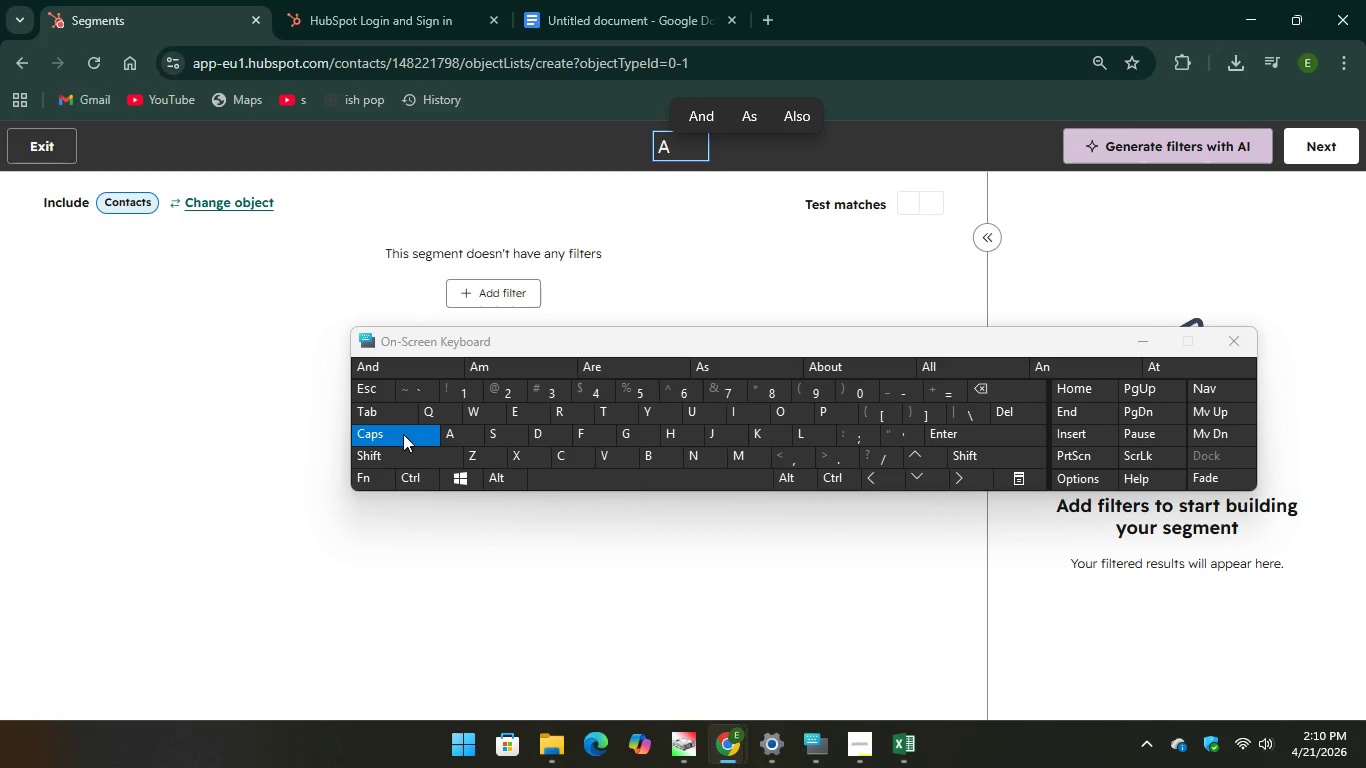 
key(CapsLock)
 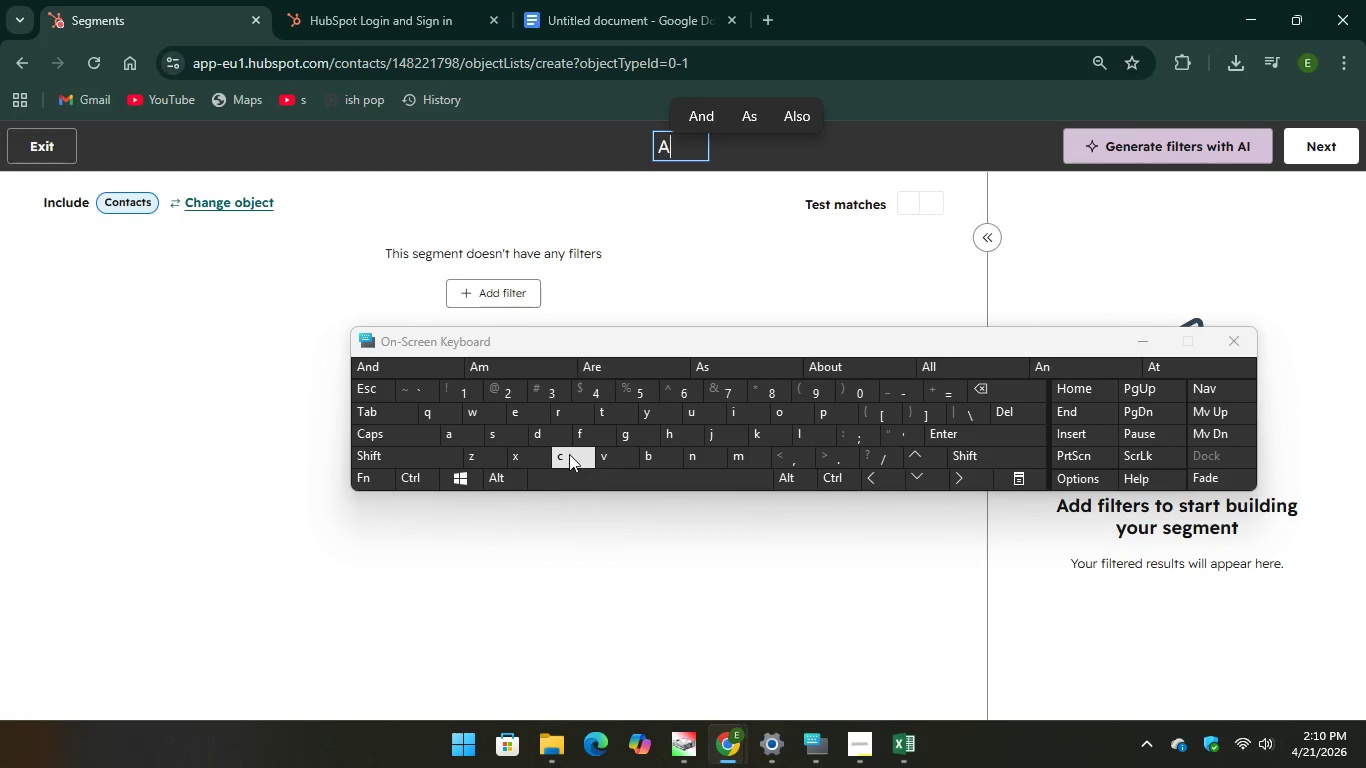 
key(C)
 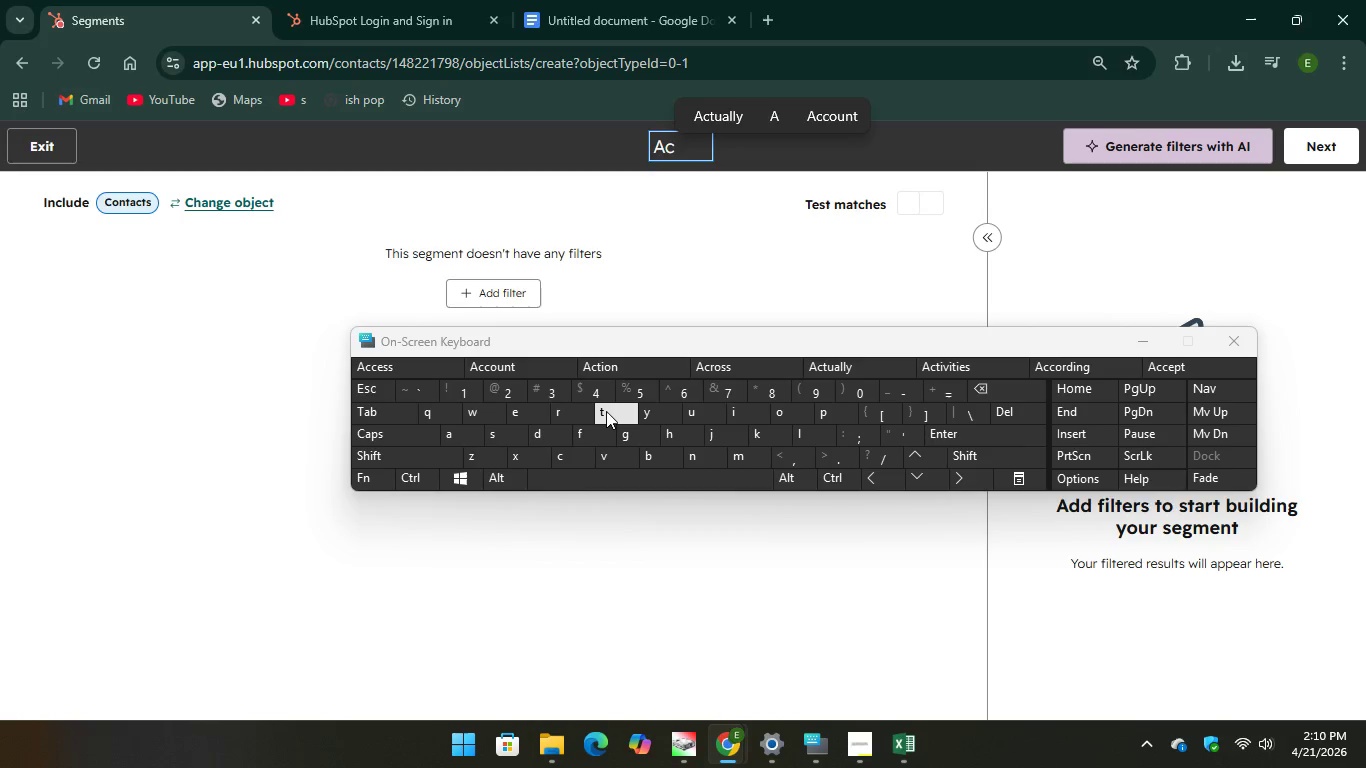 
key(T)
 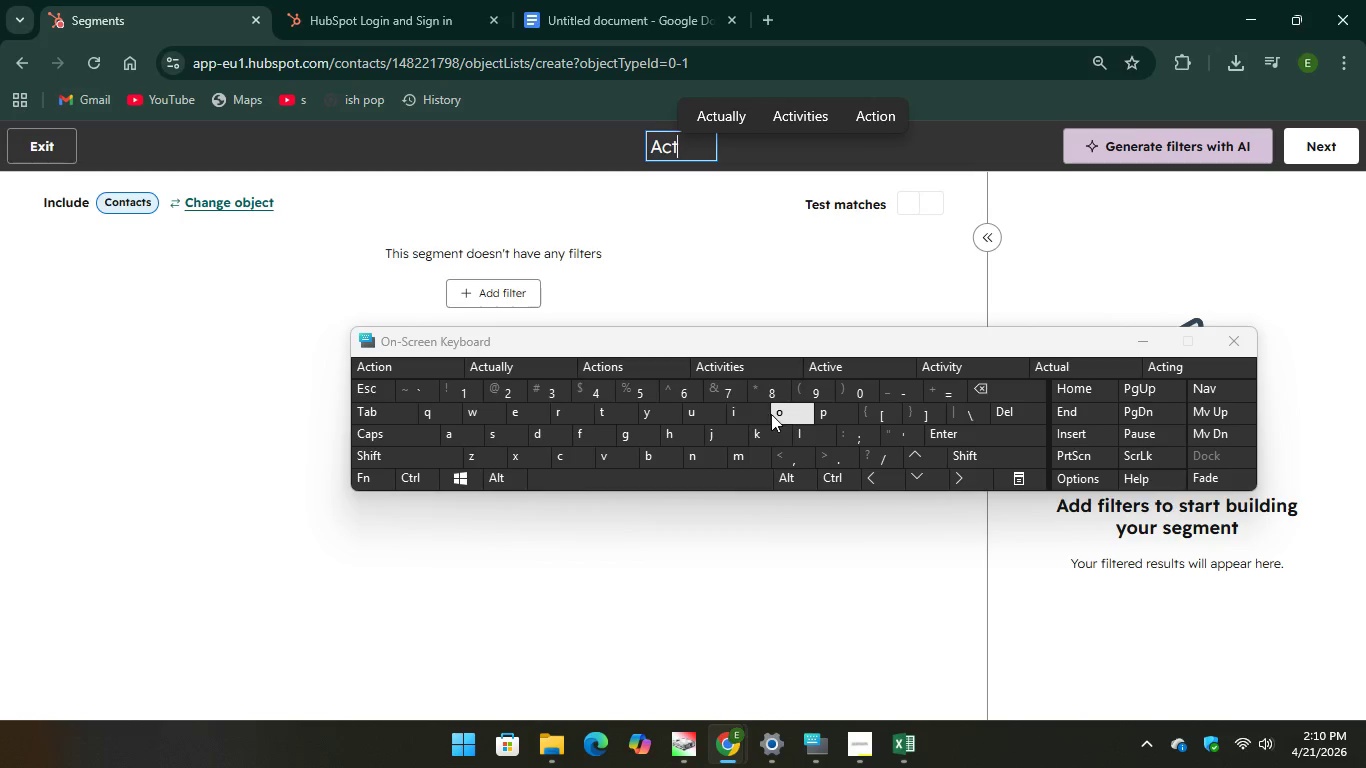 
type(iv)
 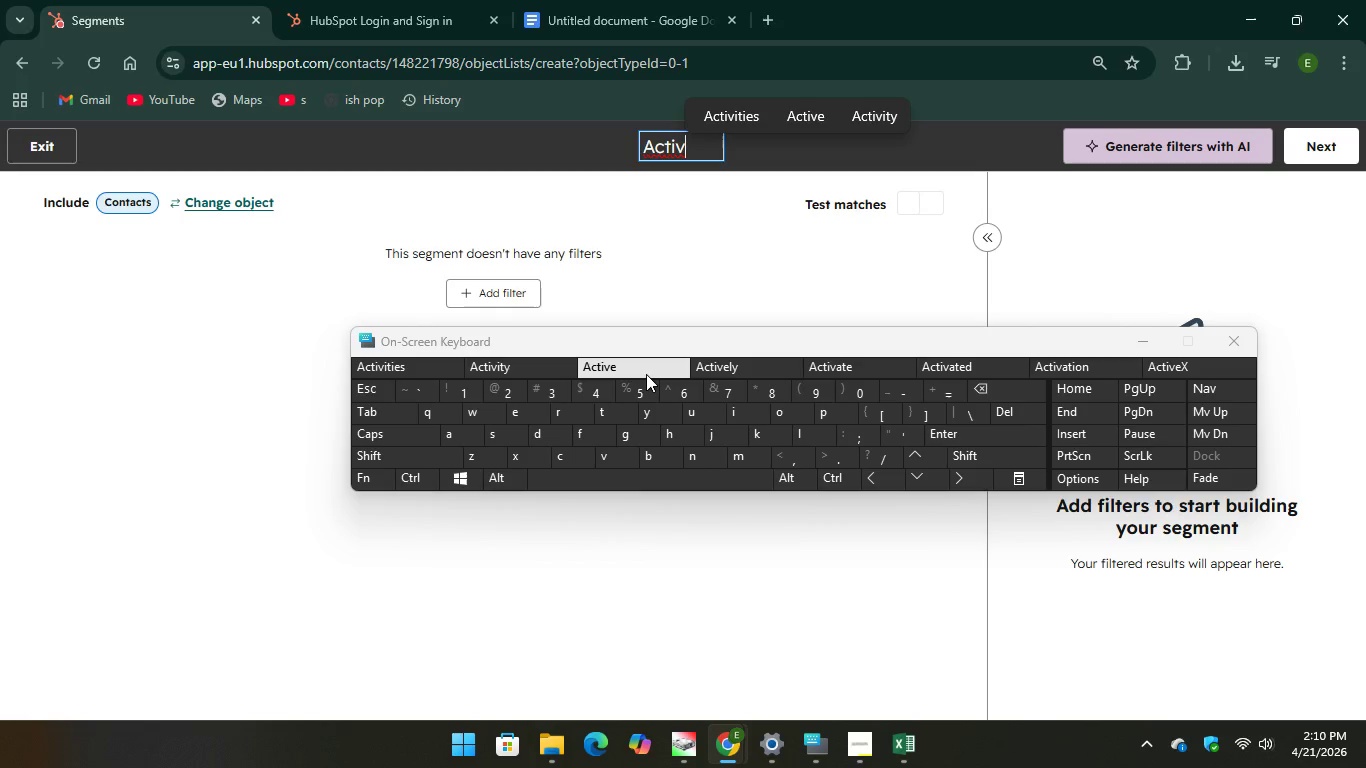 
type(list w)
 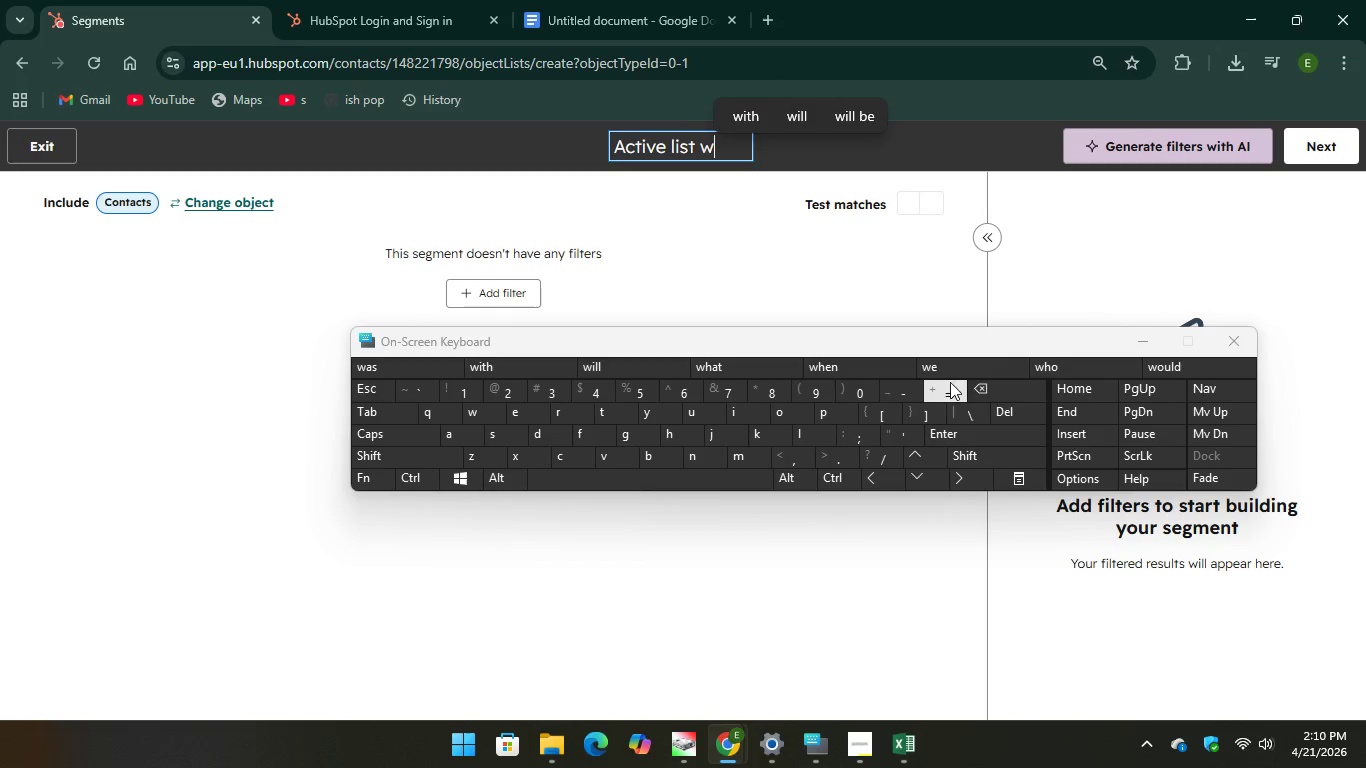 
key(Backspace)
type(111)
 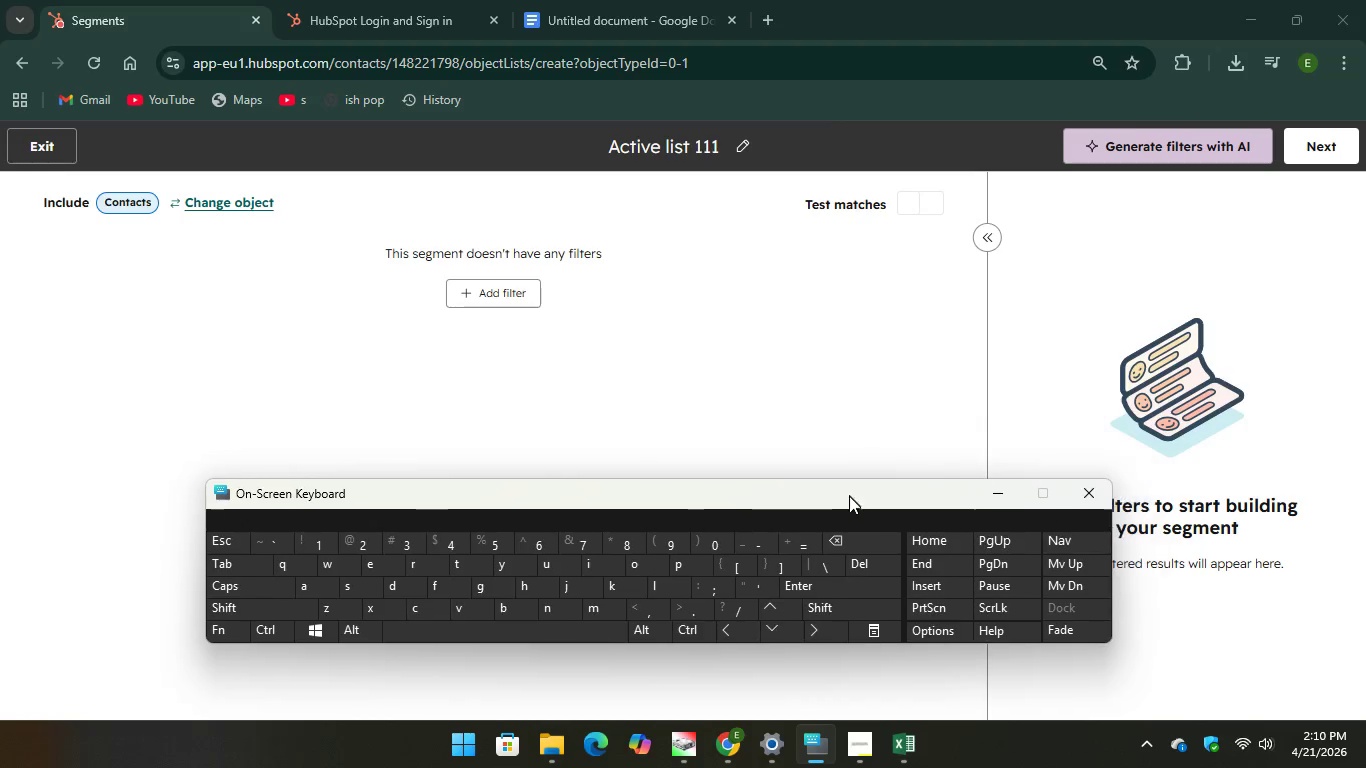 
left_click([527, 283])
 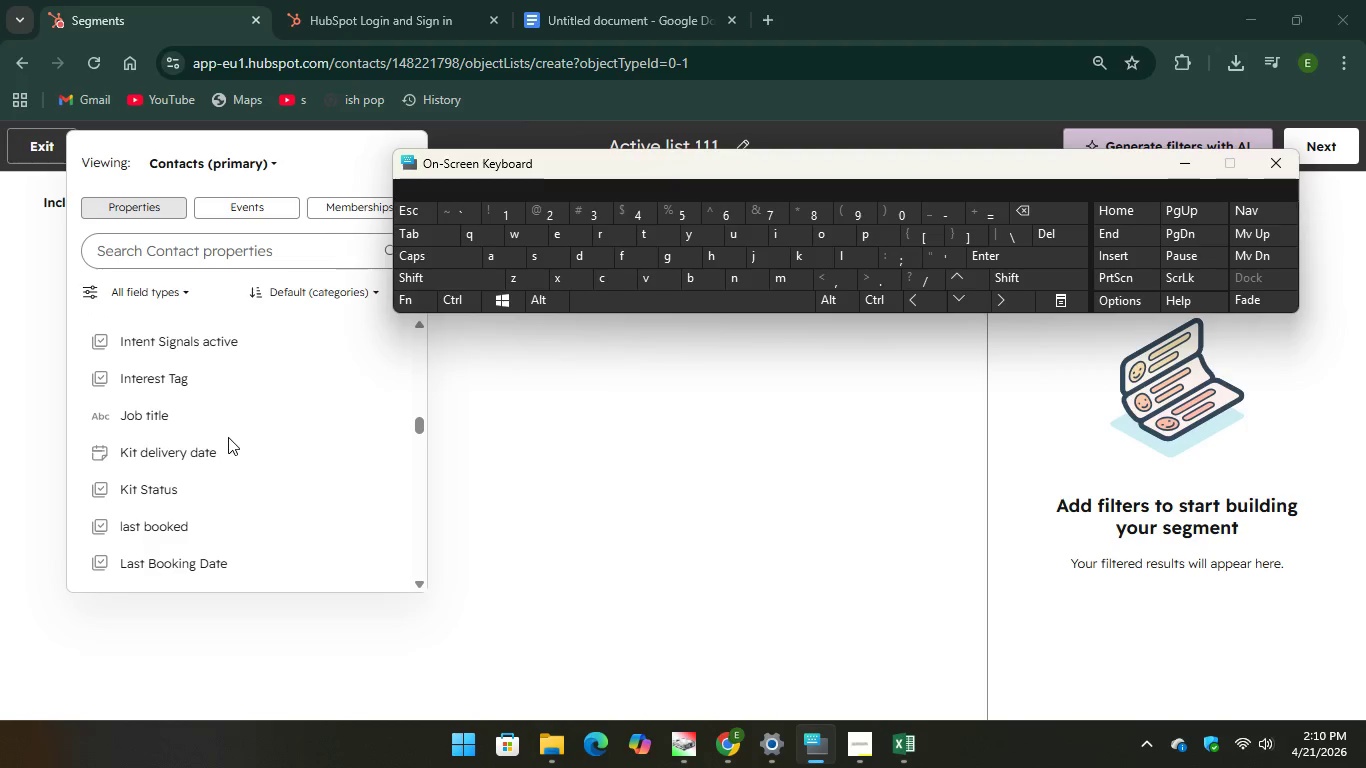 
wait(12.0)
 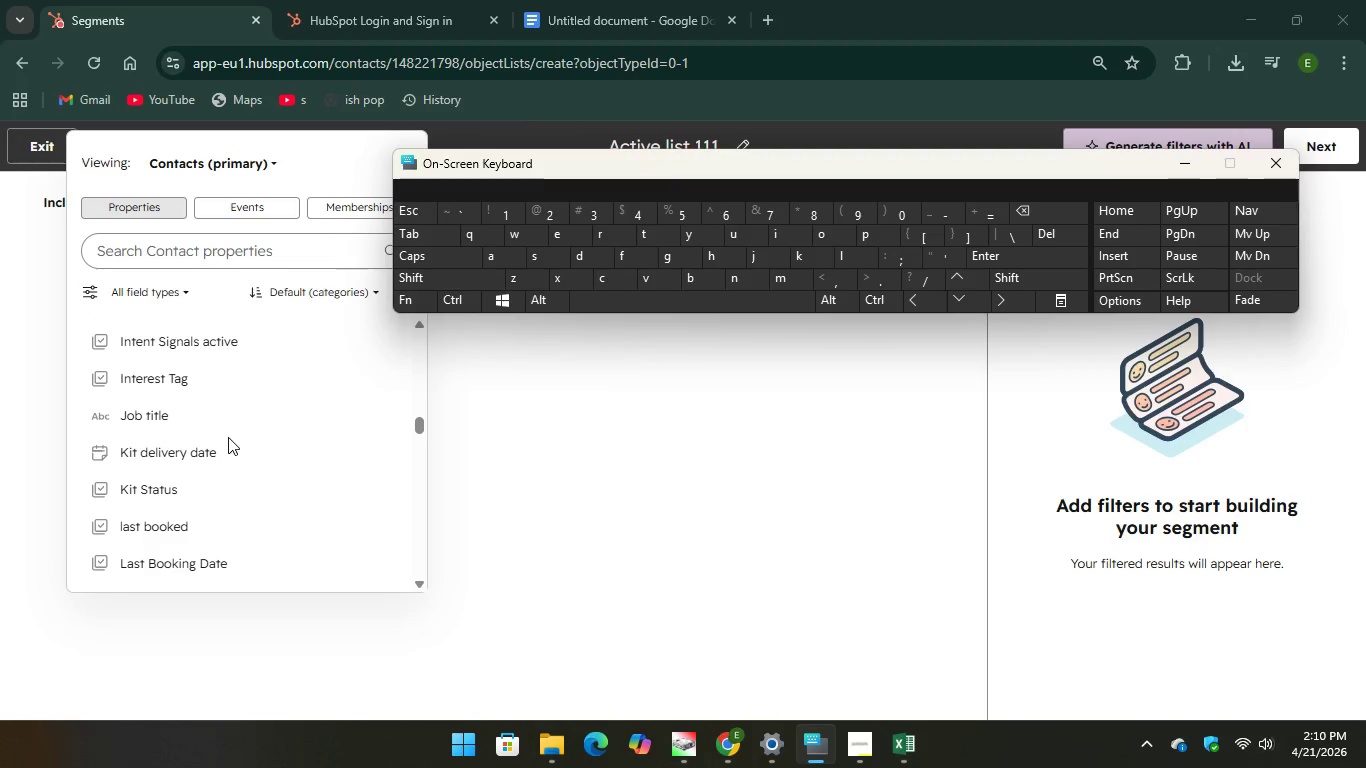 
left_click([218, 469])
 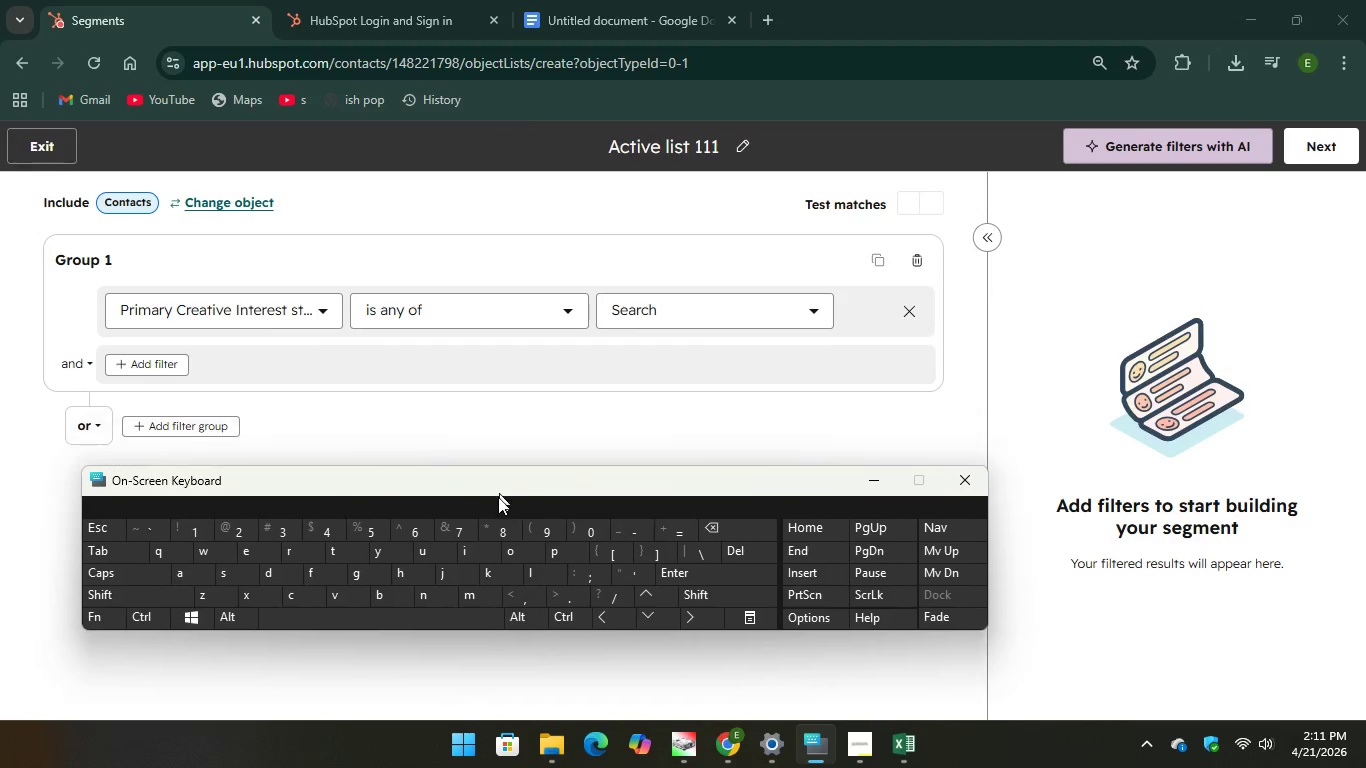 
left_click([669, 307])
 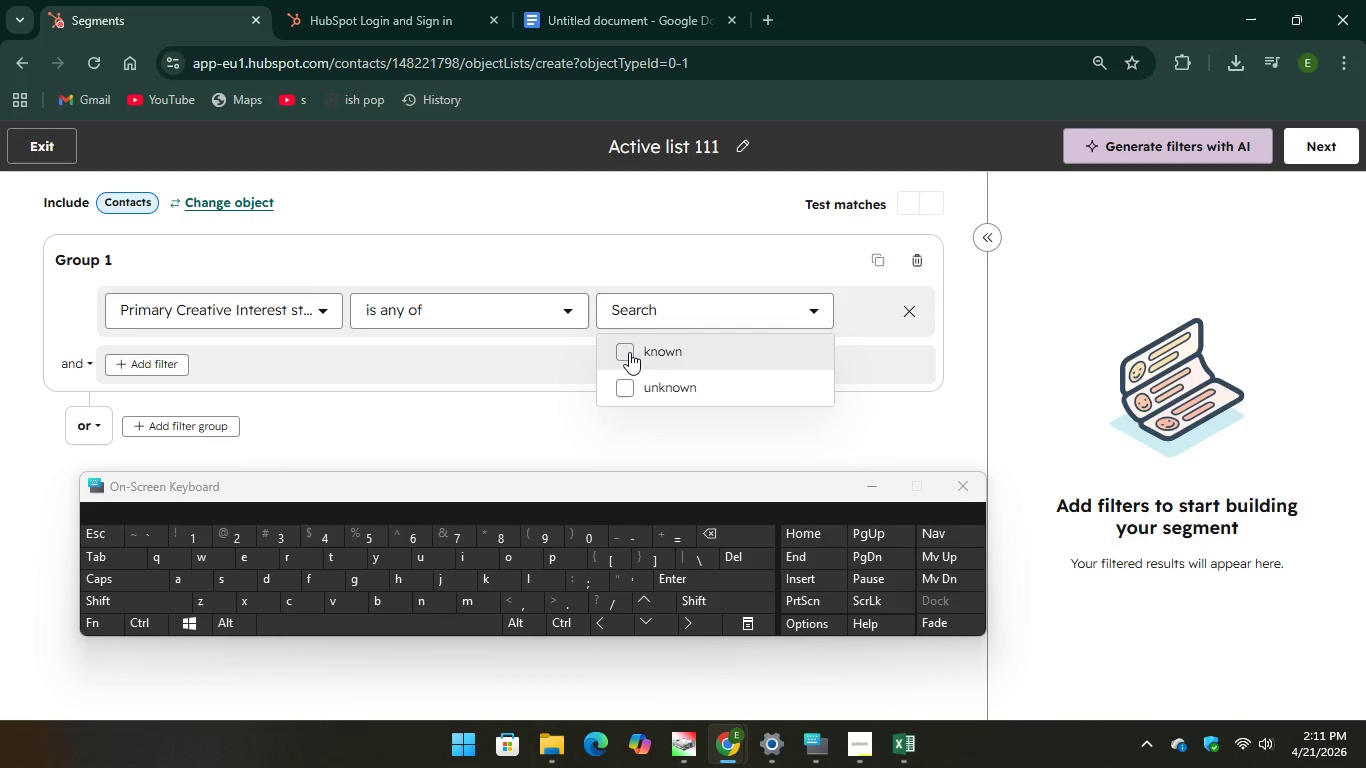 
left_click([624, 349])
 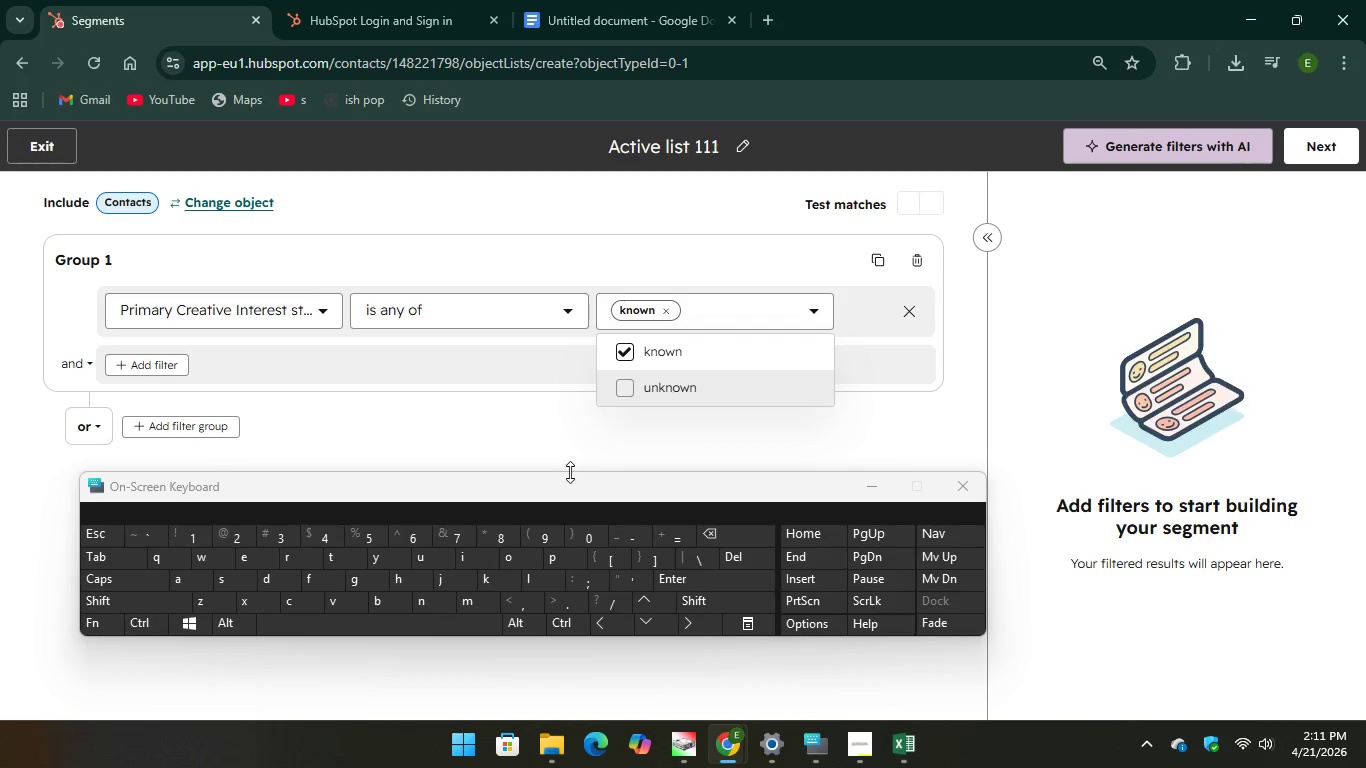 
mouse_move([683, 65])
 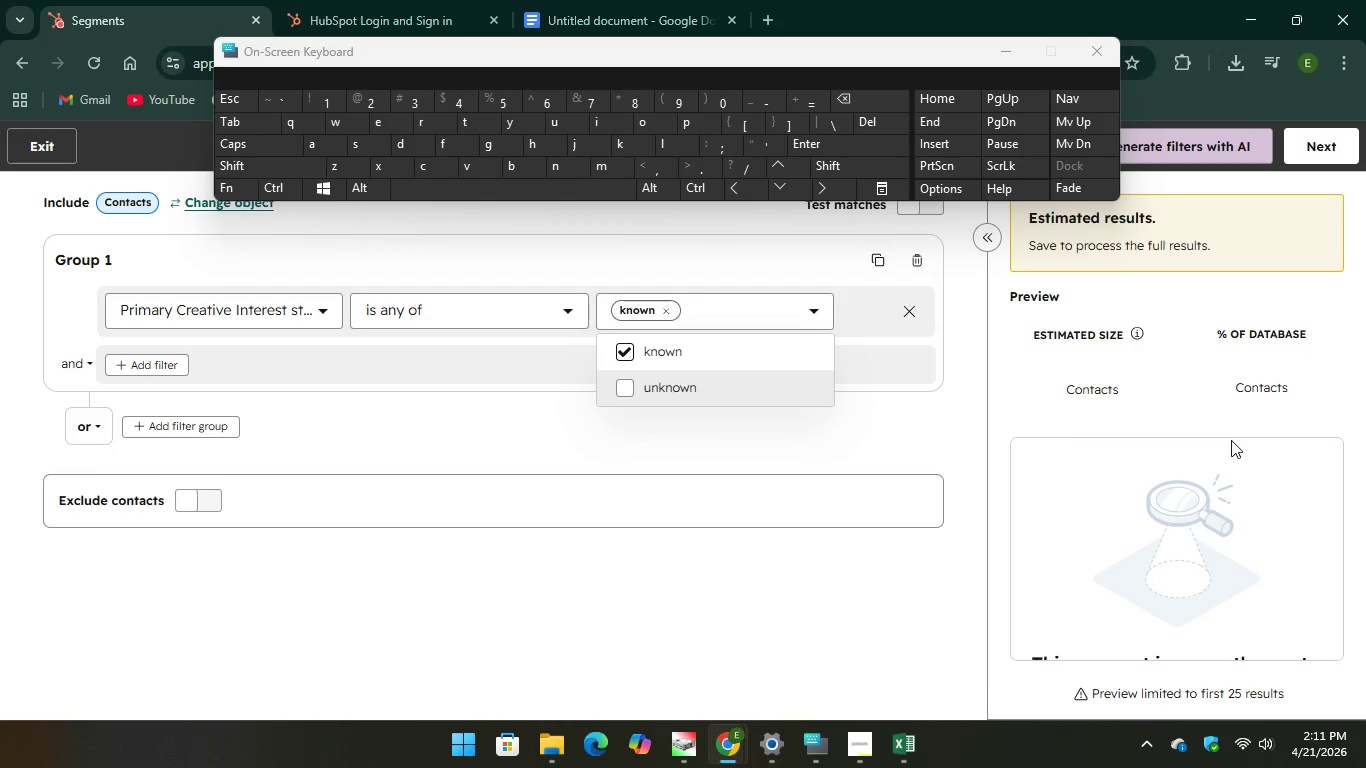 
scroll: coordinate [1211, 436], scroll_direction: none, amount: 0.0
 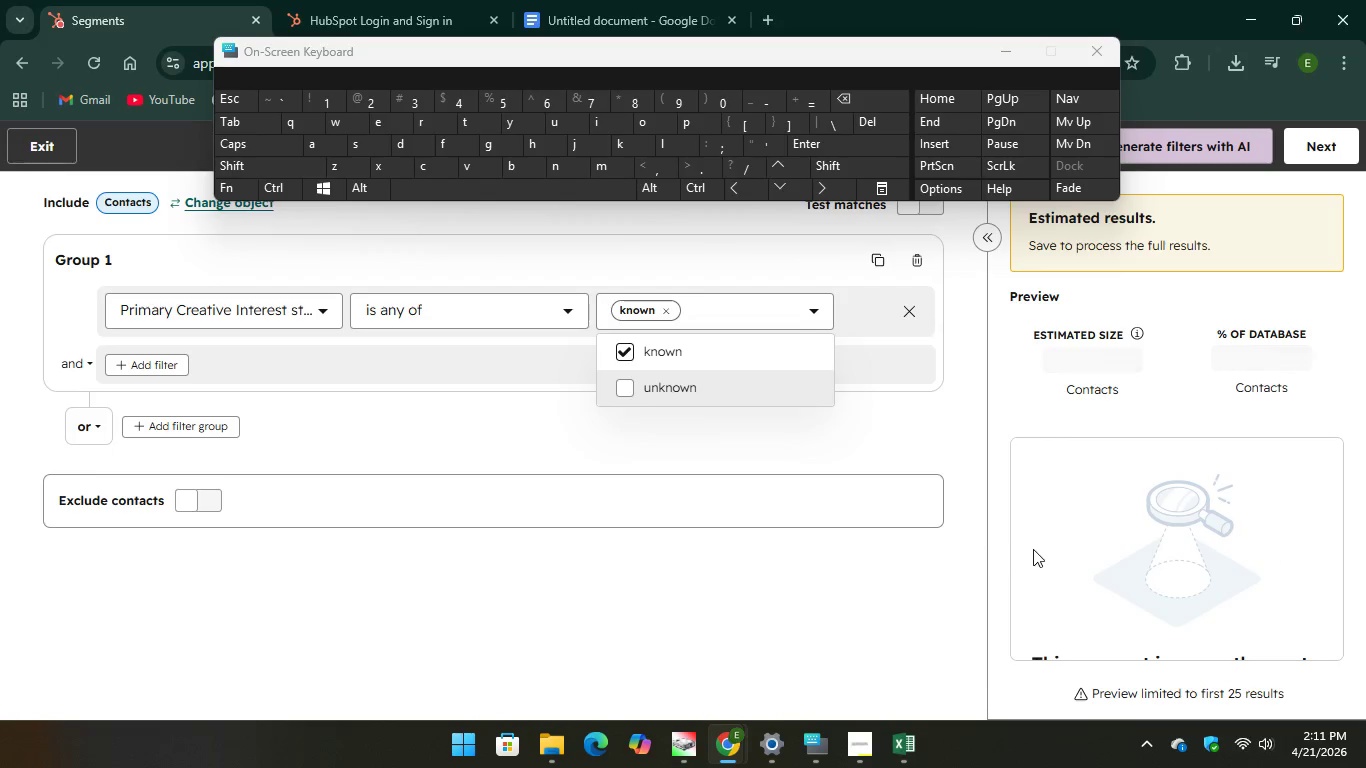 
left_click([1104, 568])
 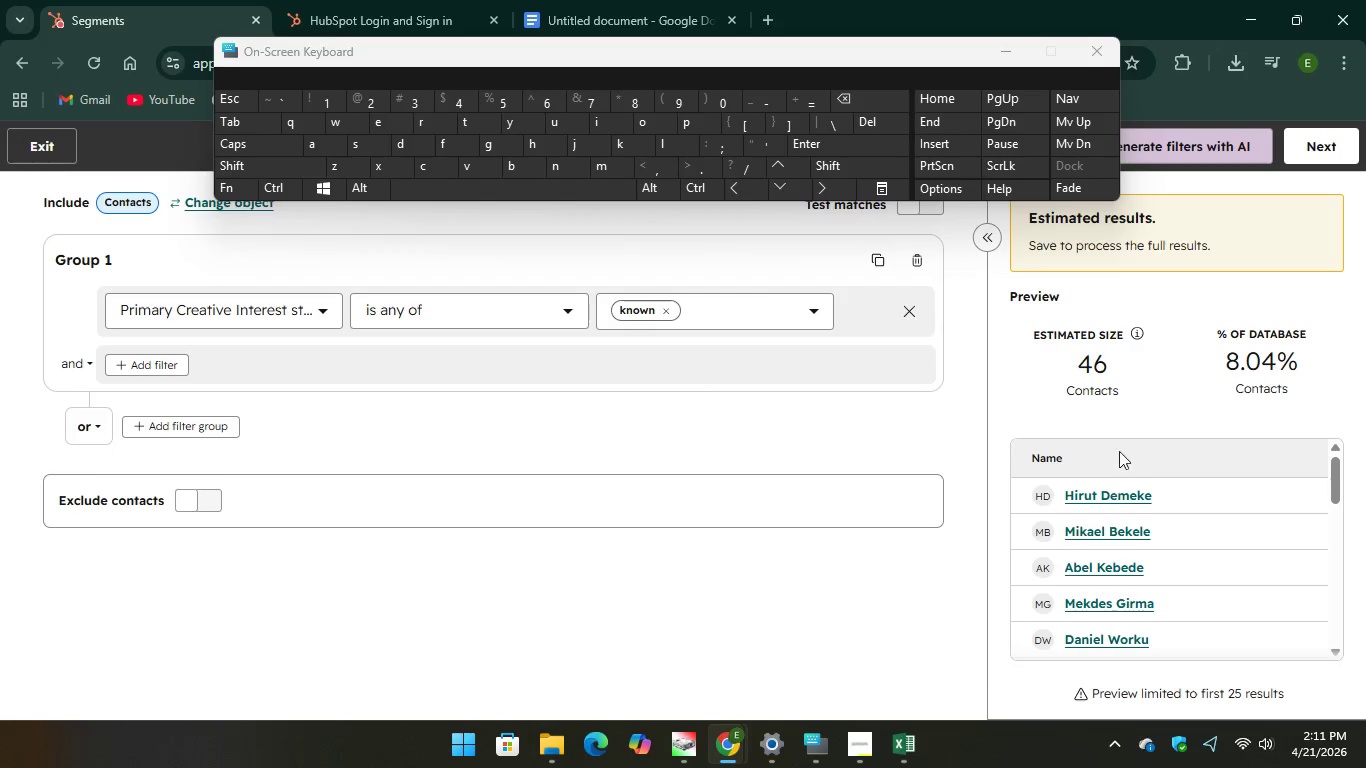 
scroll: coordinate [1148, 564], scroll_direction: down, amount: 18.0
 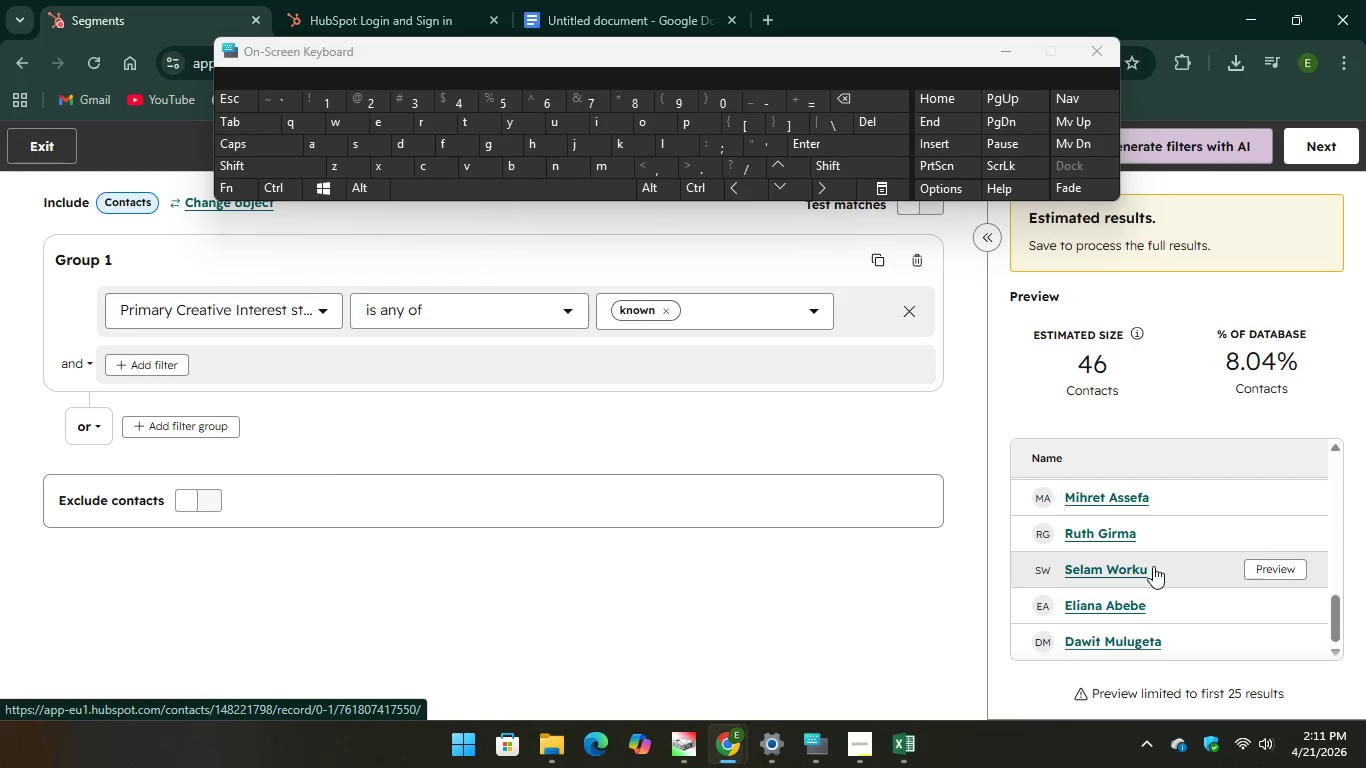 
scroll: coordinate [1153, 566], scroll_direction: up, amount: 3.0
 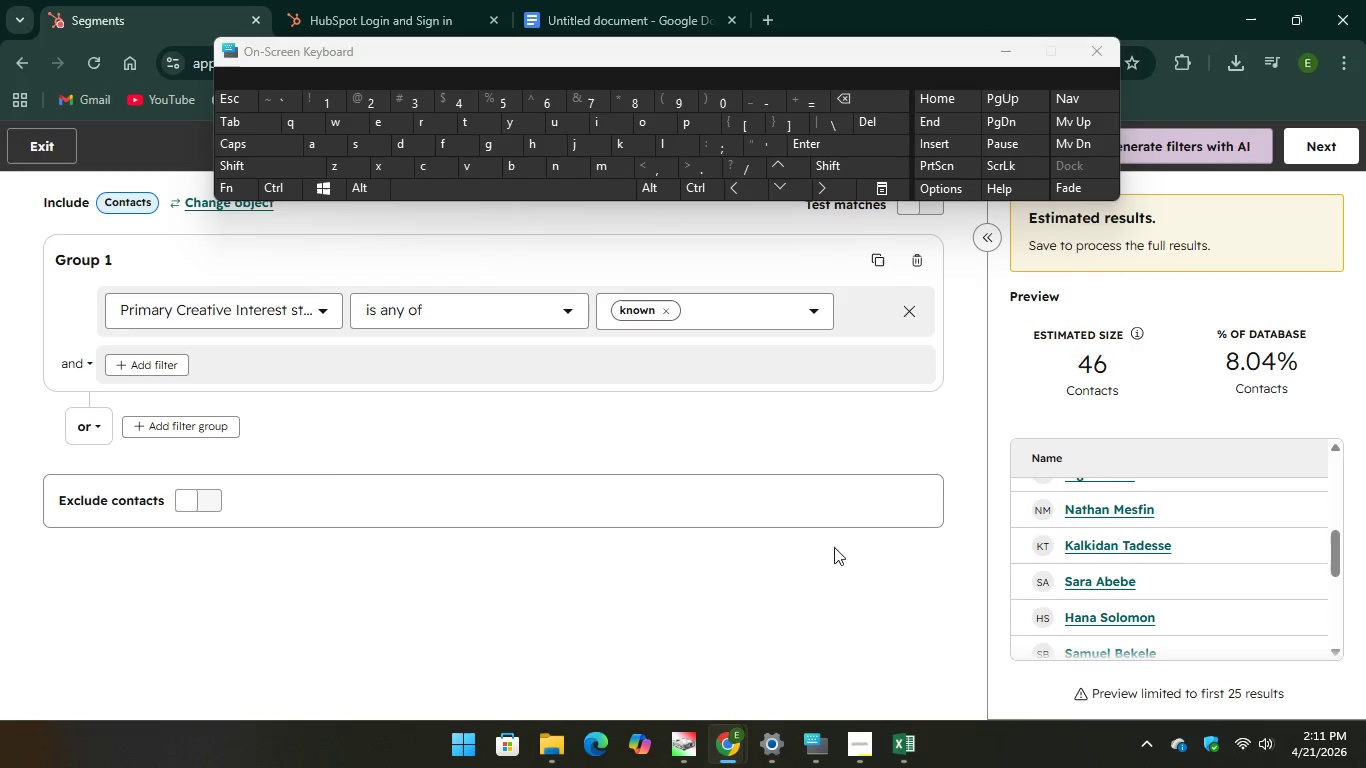 
scroll: coordinate [1245, 692], scroll_direction: down, amount: 10.0
 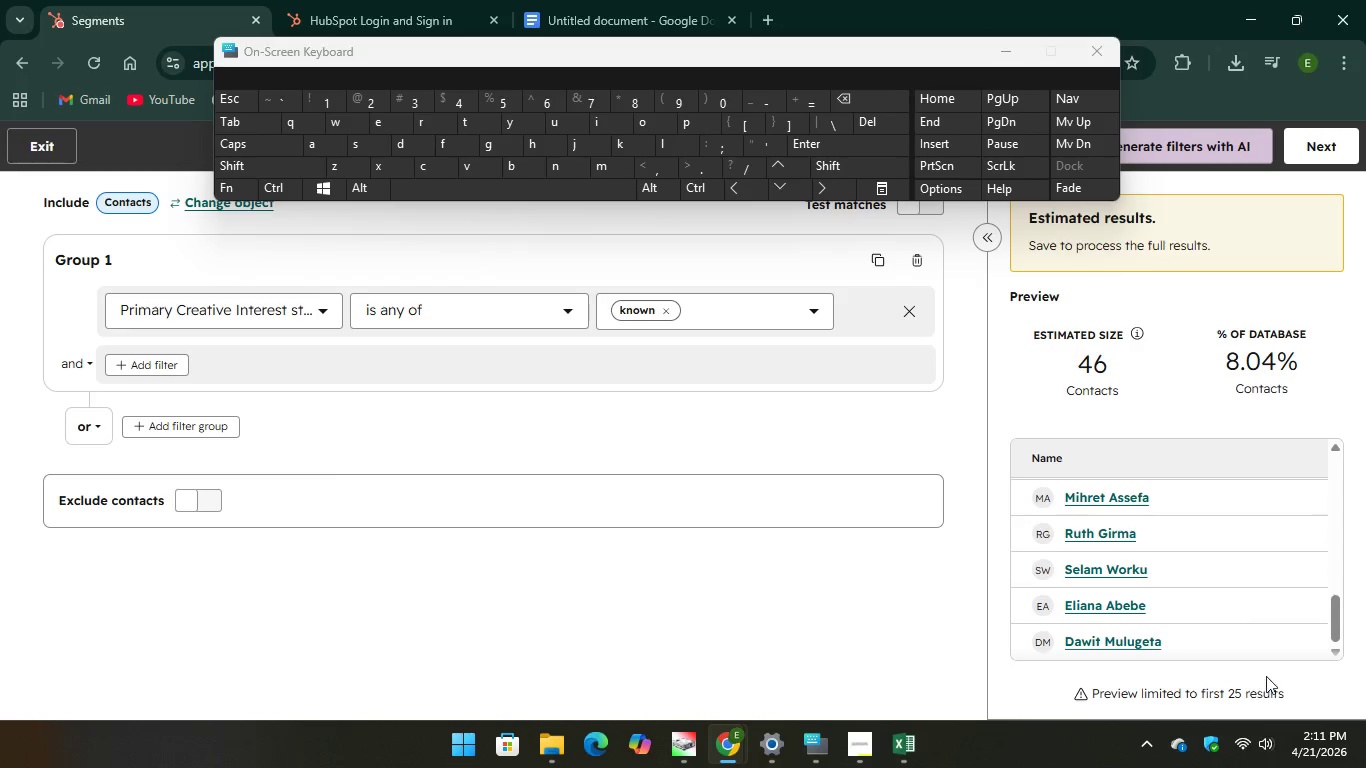 
scroll: coordinate [1365, 708], scroll_direction: up, amount: 6.0
 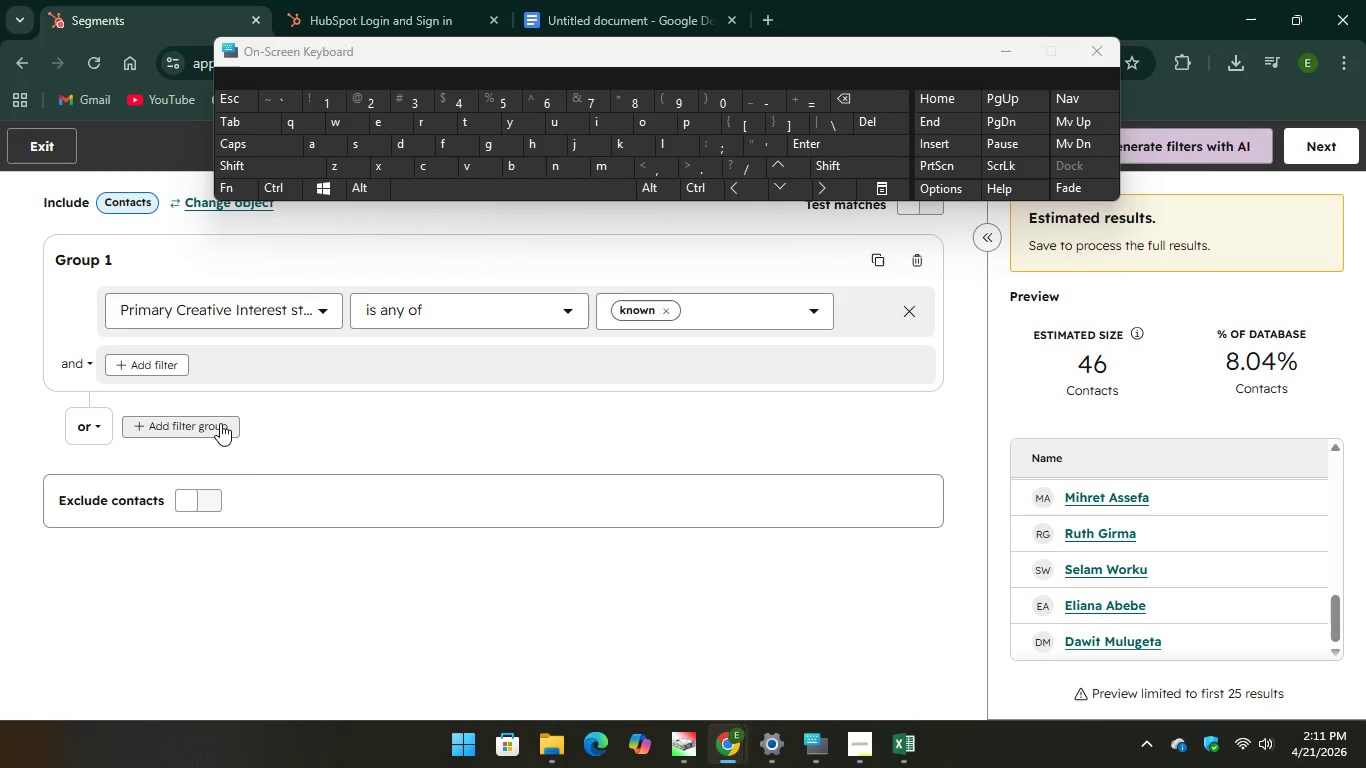 
left_click([213, 426])
 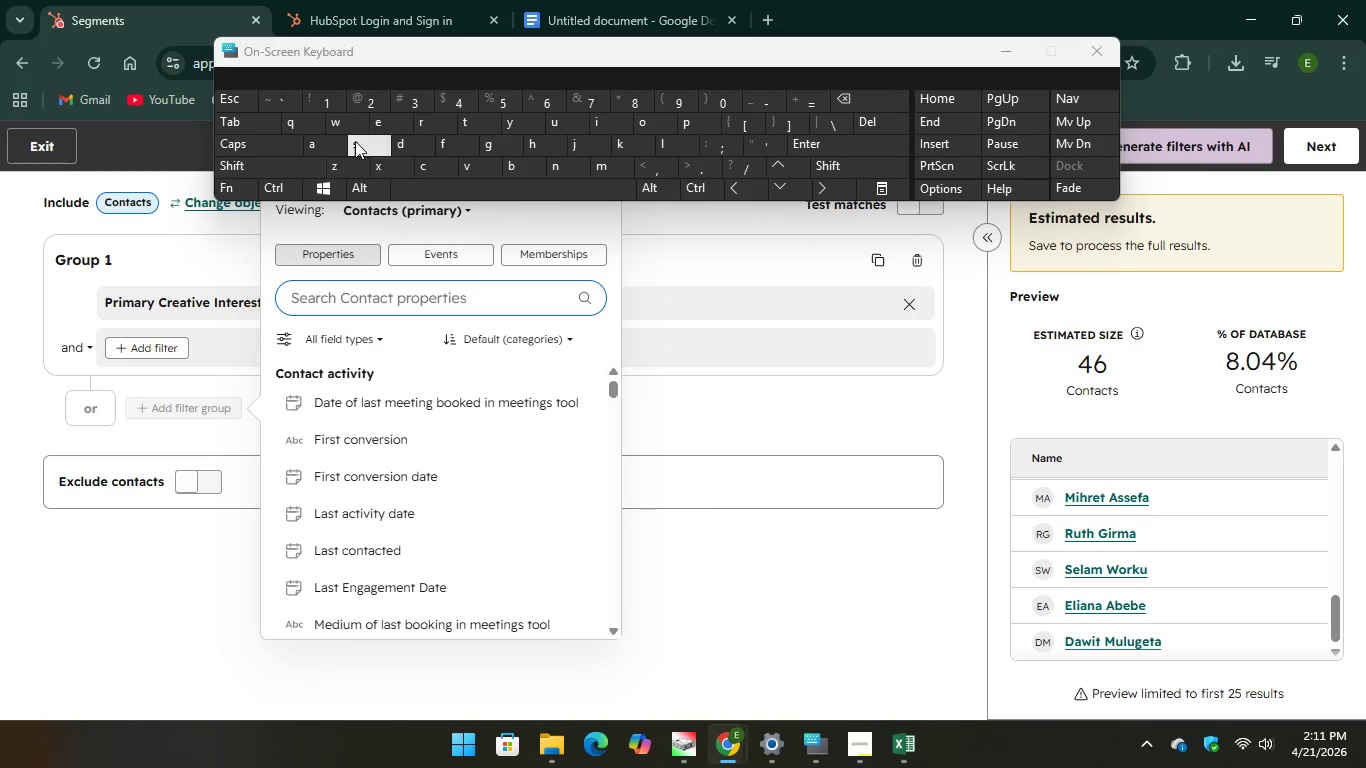 
type(ac)
 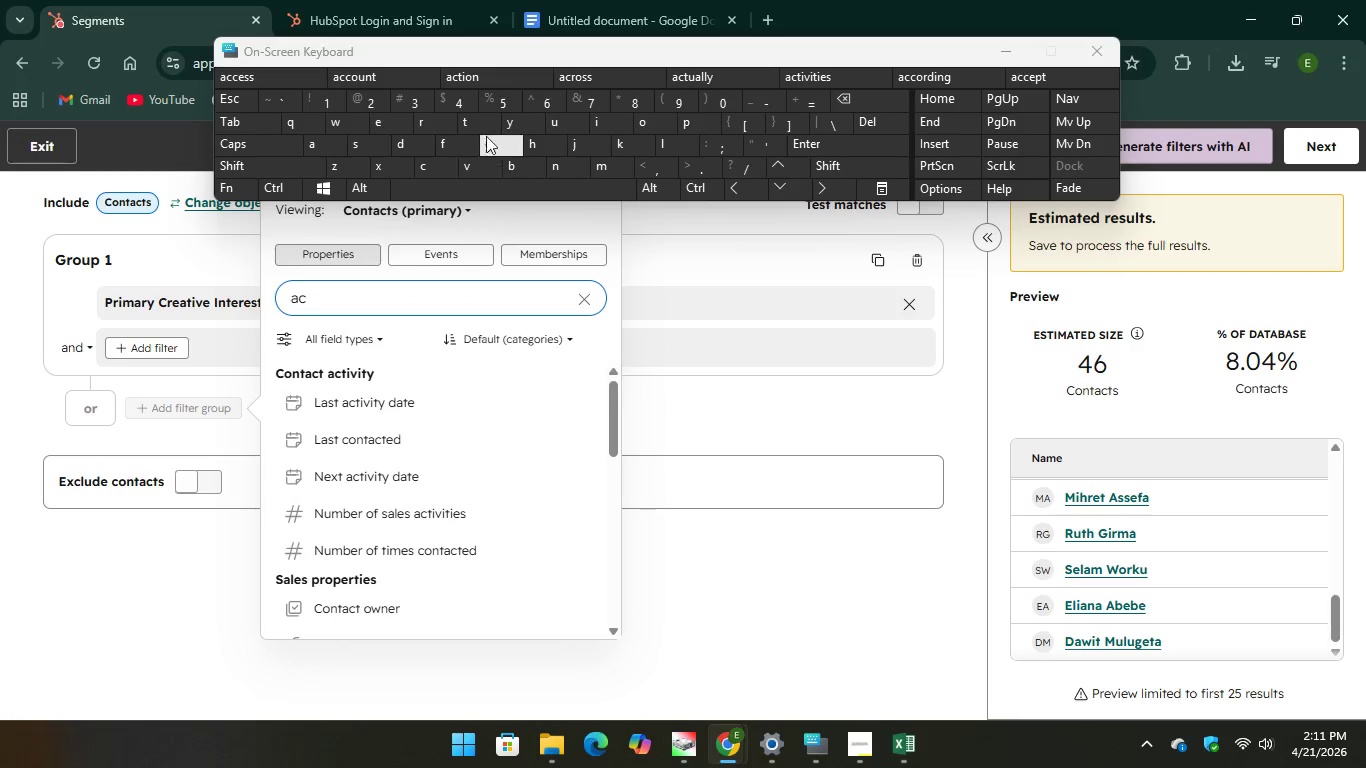 
key(T)
 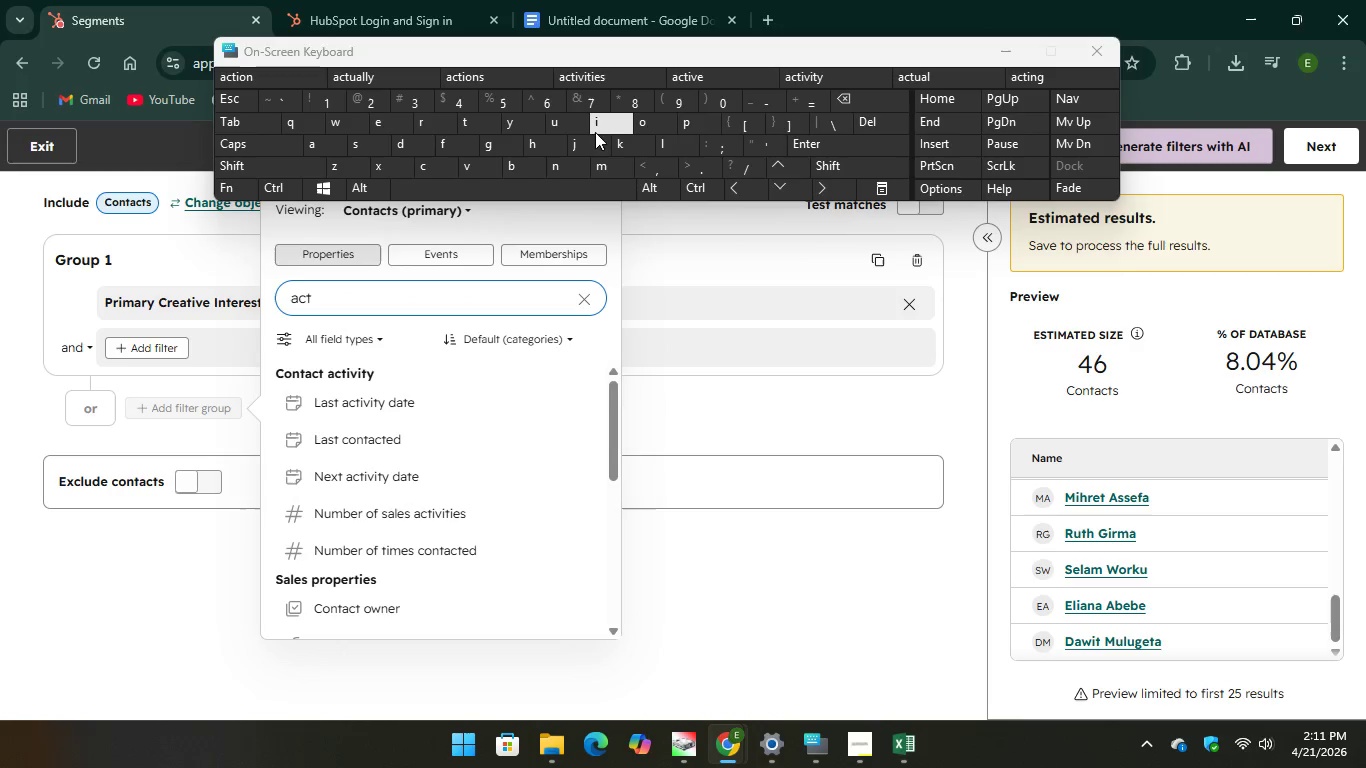 
key(I)
 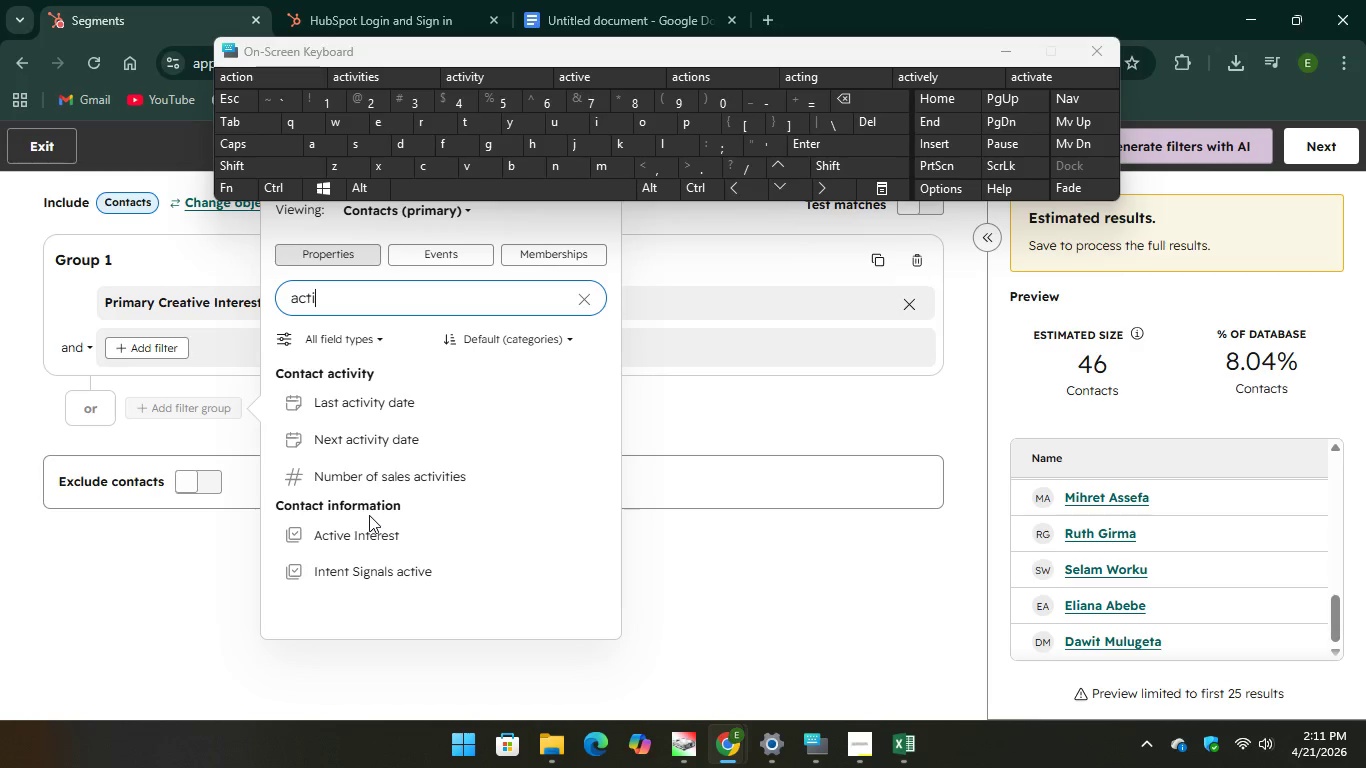 
left_click([357, 534])
 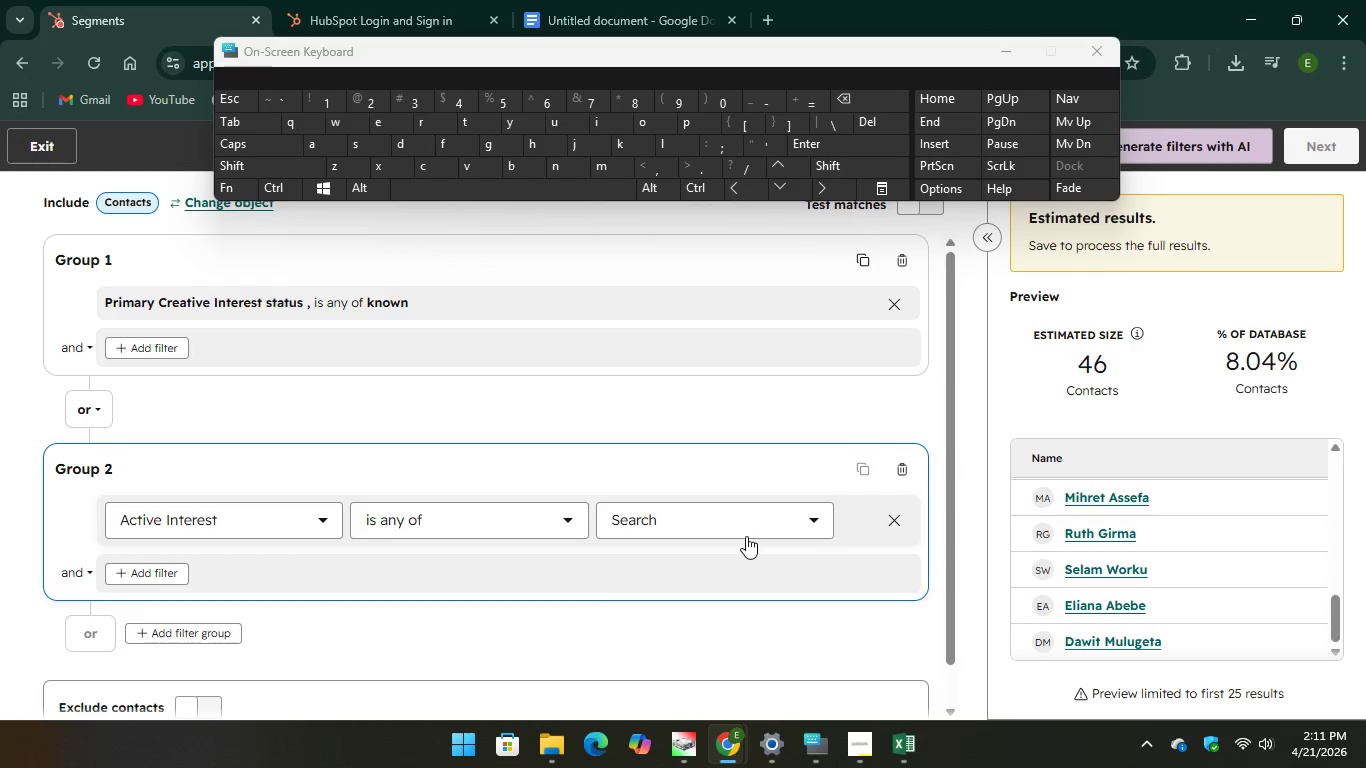 
left_click([746, 521])
 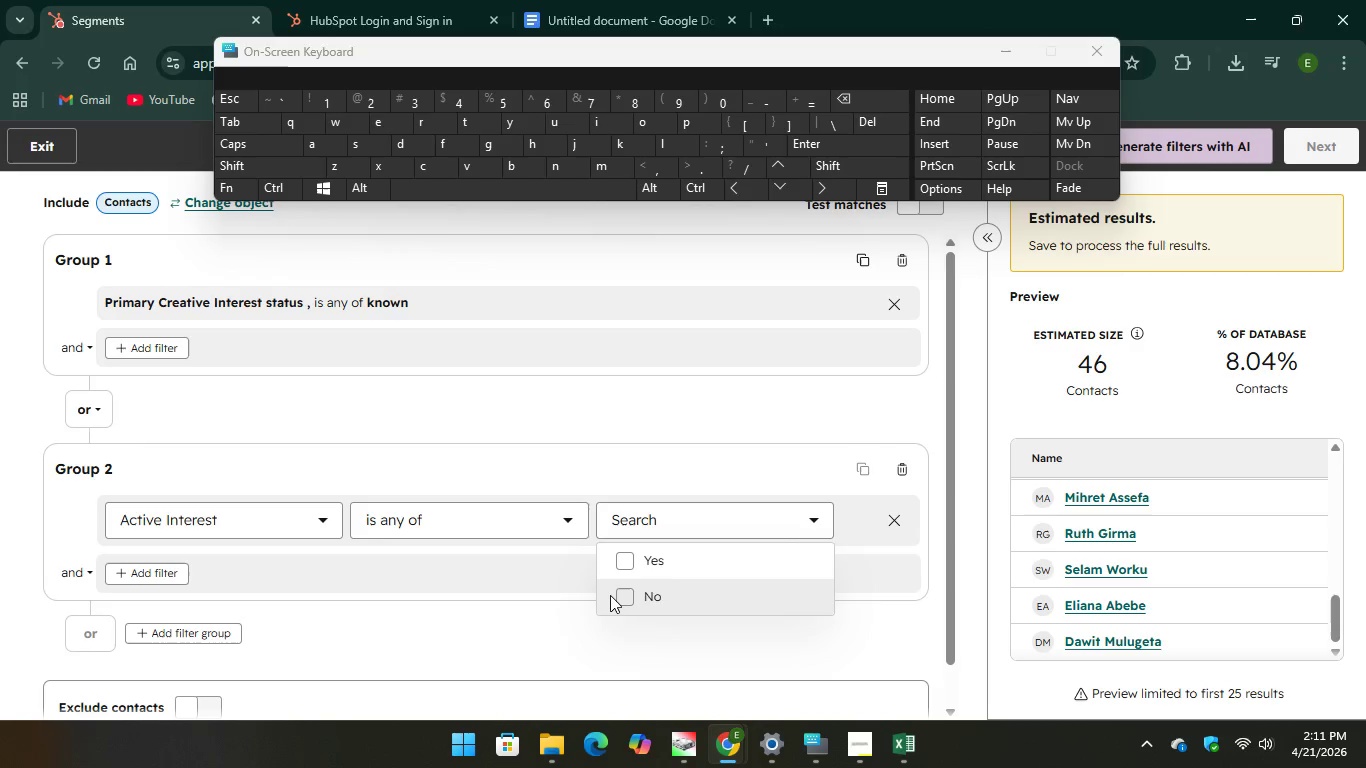 
left_click([616, 599])
 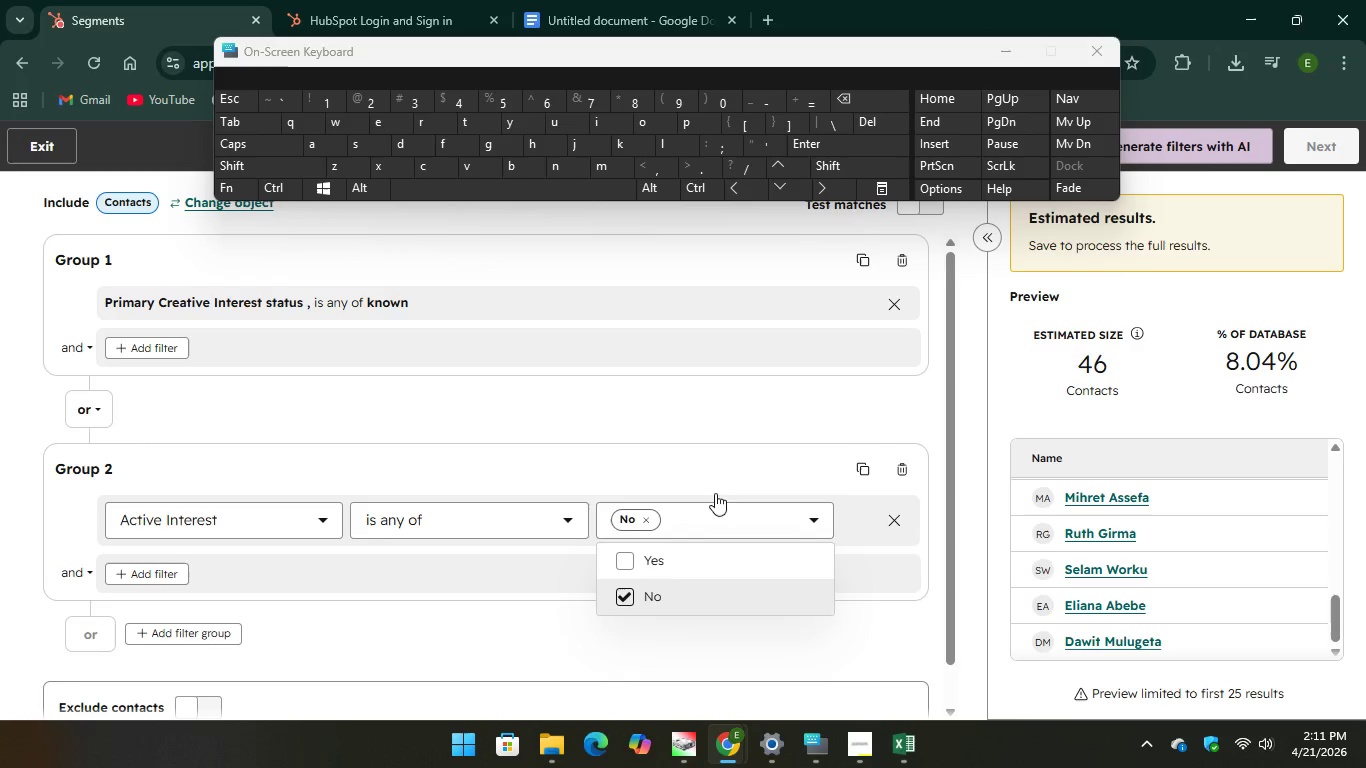 
scroll: coordinate [851, 495], scroll_direction: down, amount: 4.0
 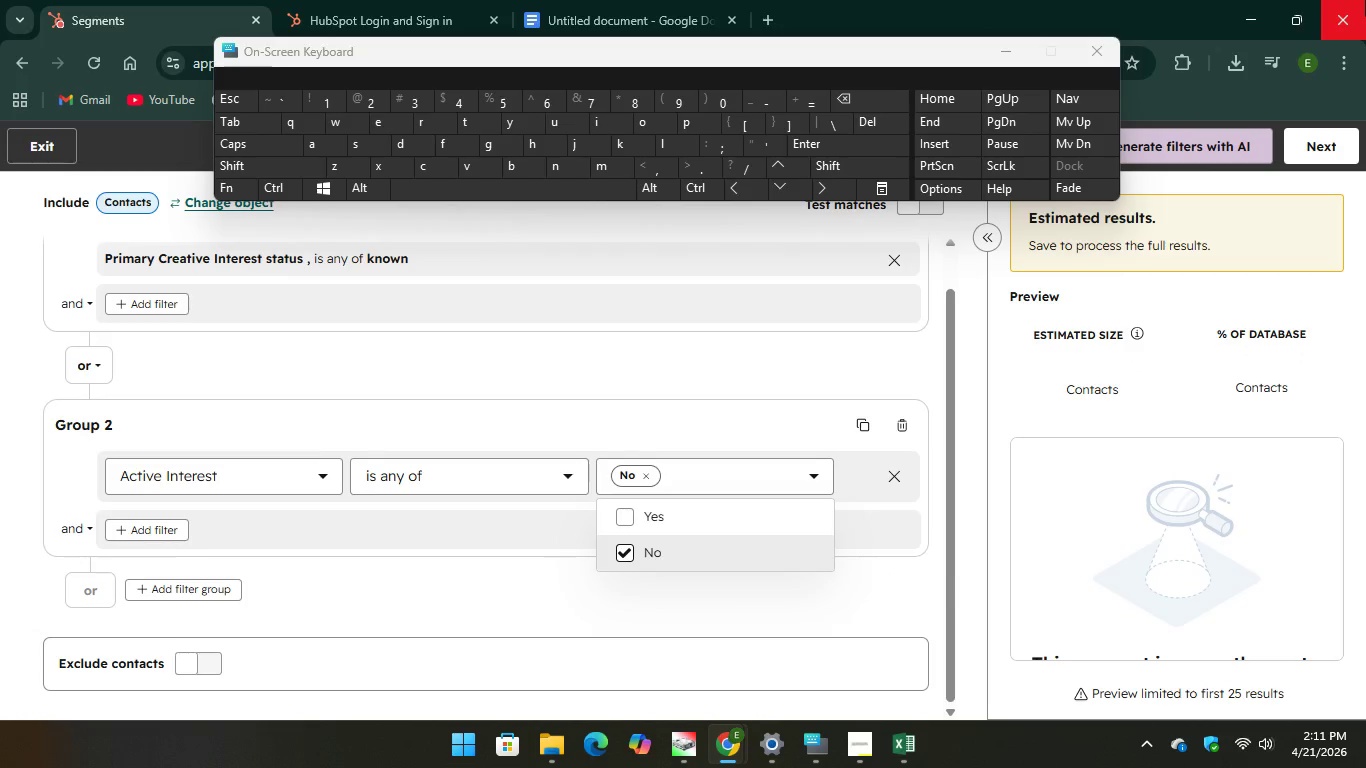 
wait(8.75)
 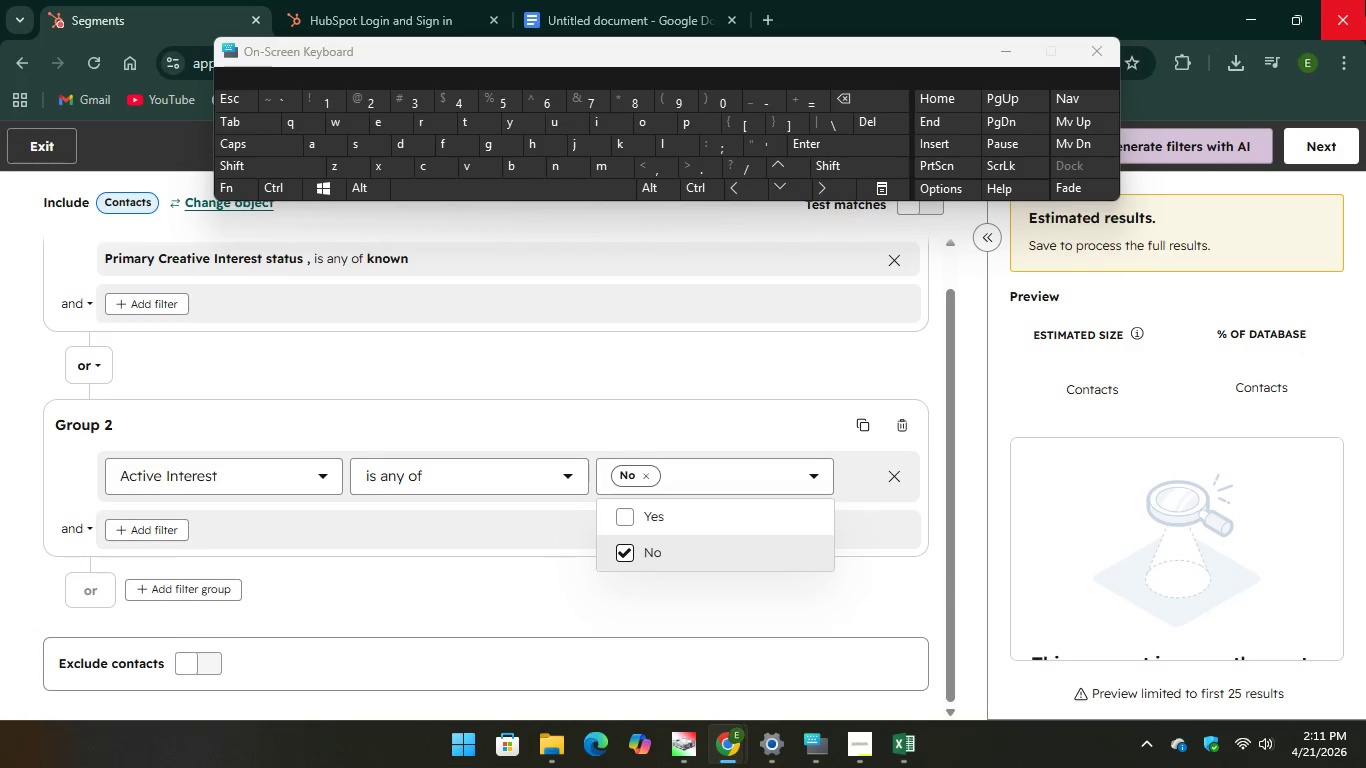 
left_click([328, 475])
 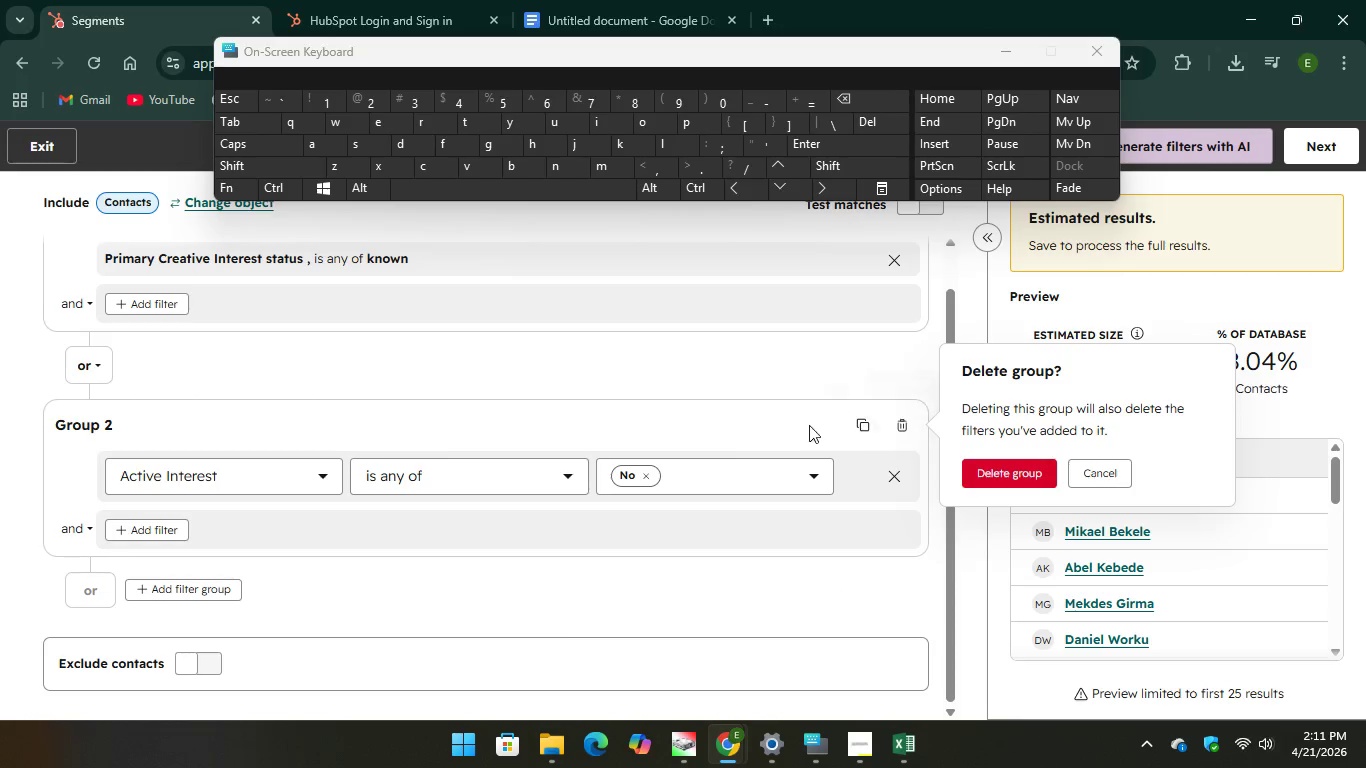 
wait(5.92)
 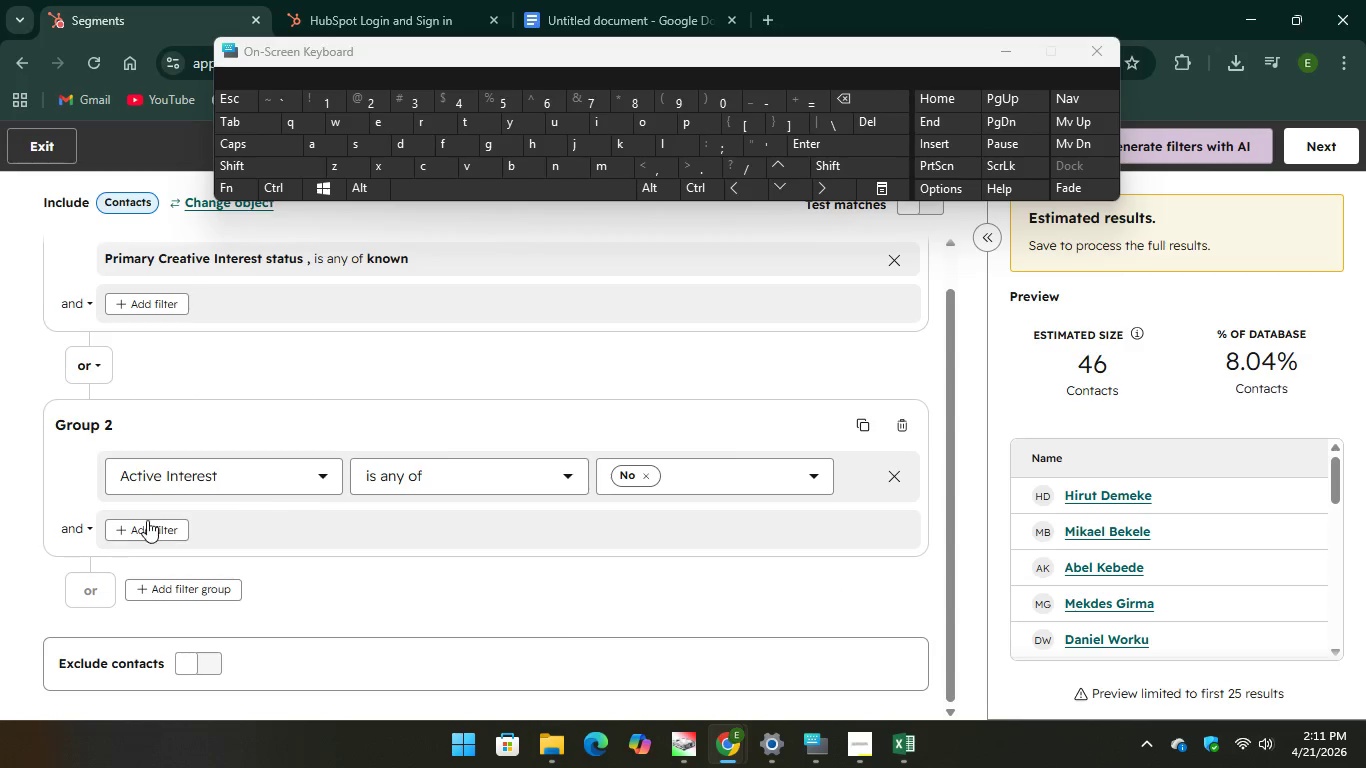 
left_click([973, 474])
 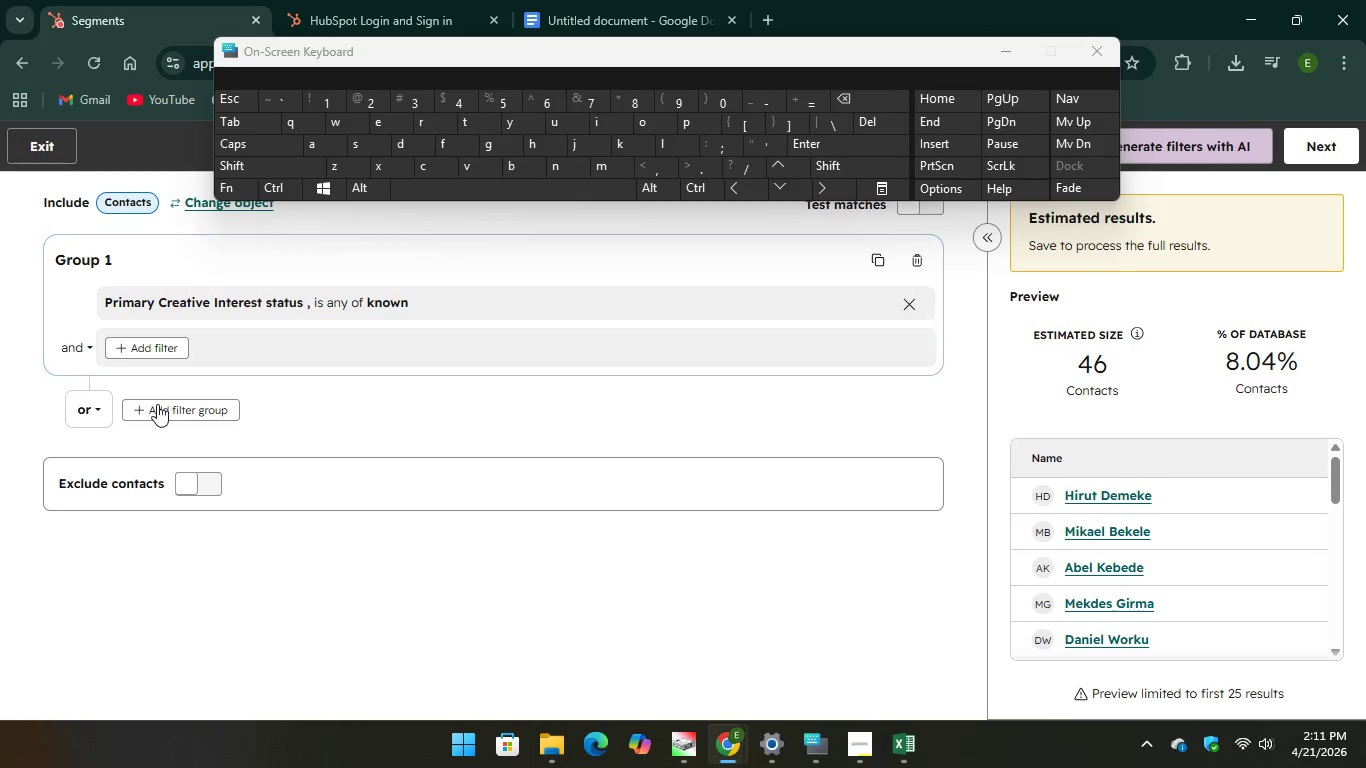 
left_click([173, 412])
 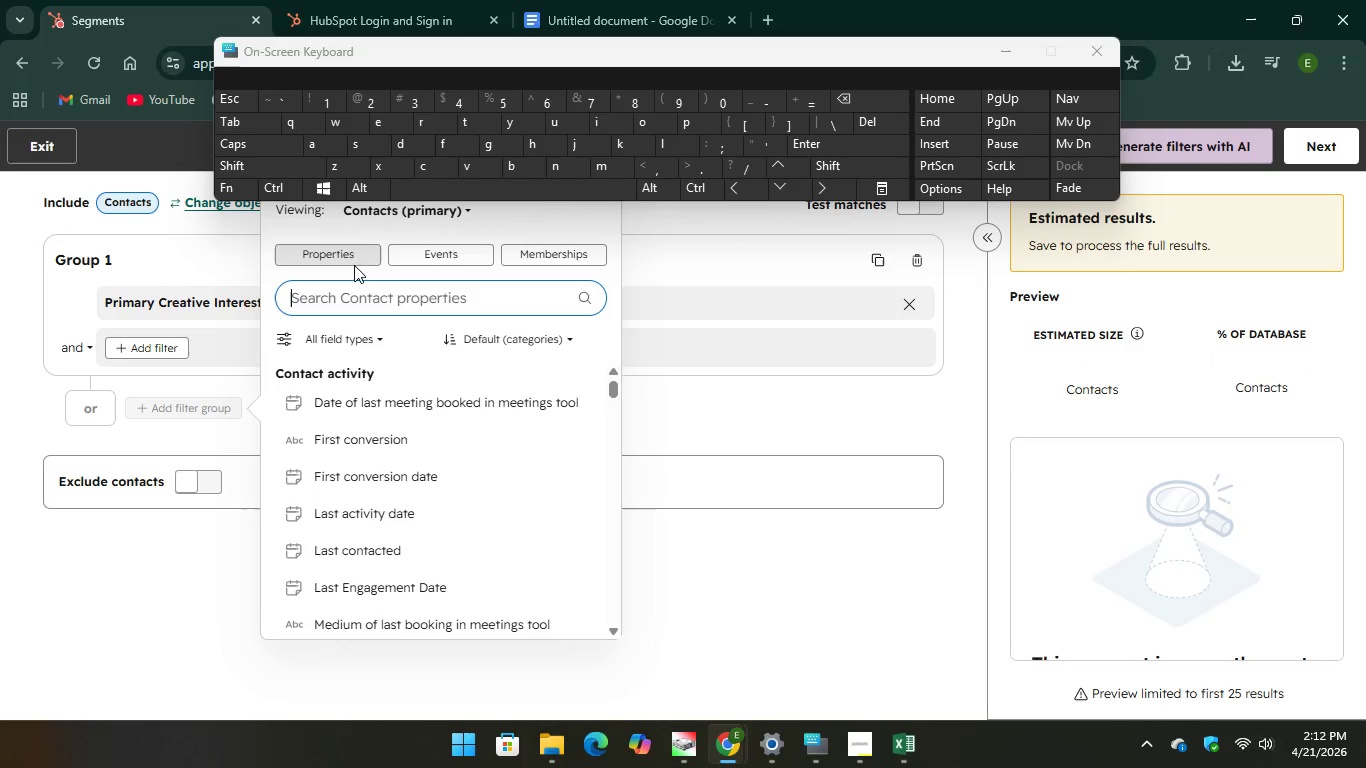 
type(acti)
 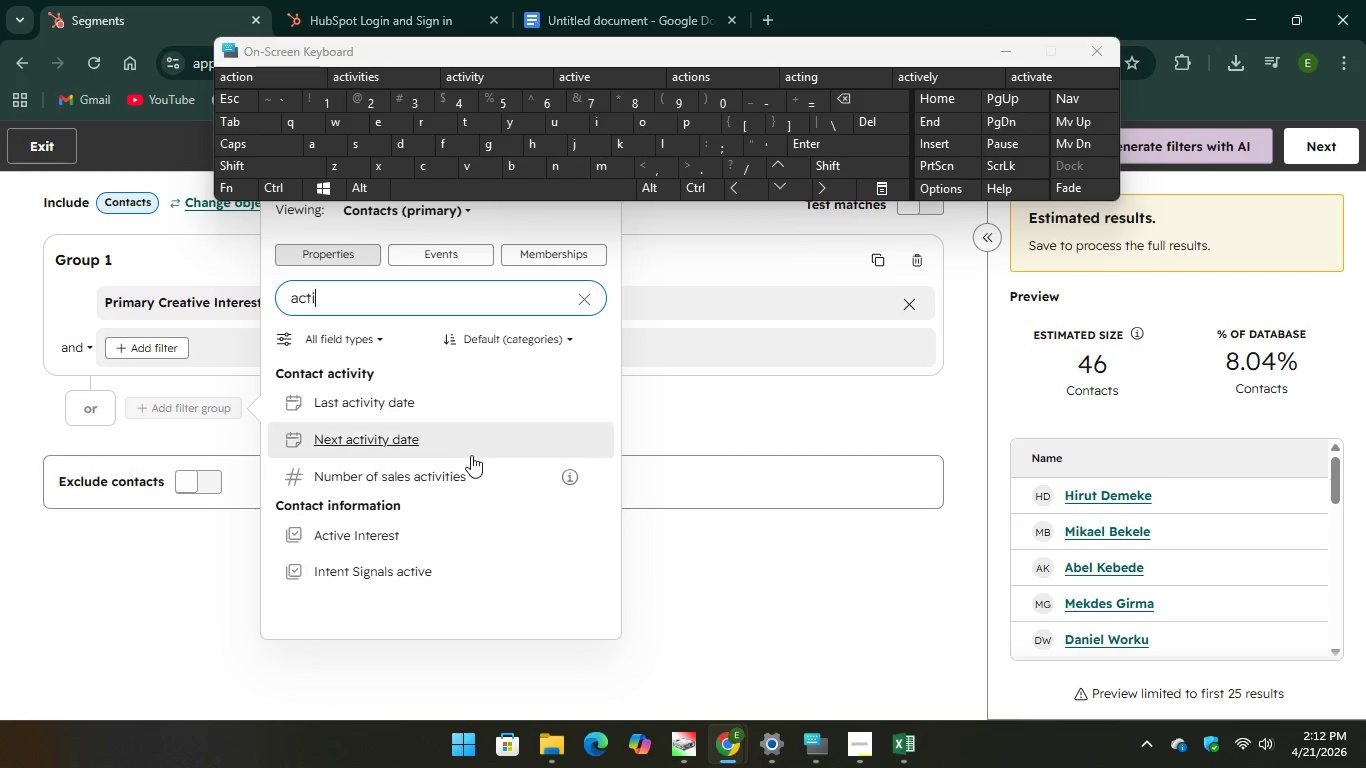 
mouse_move([437, 490])
 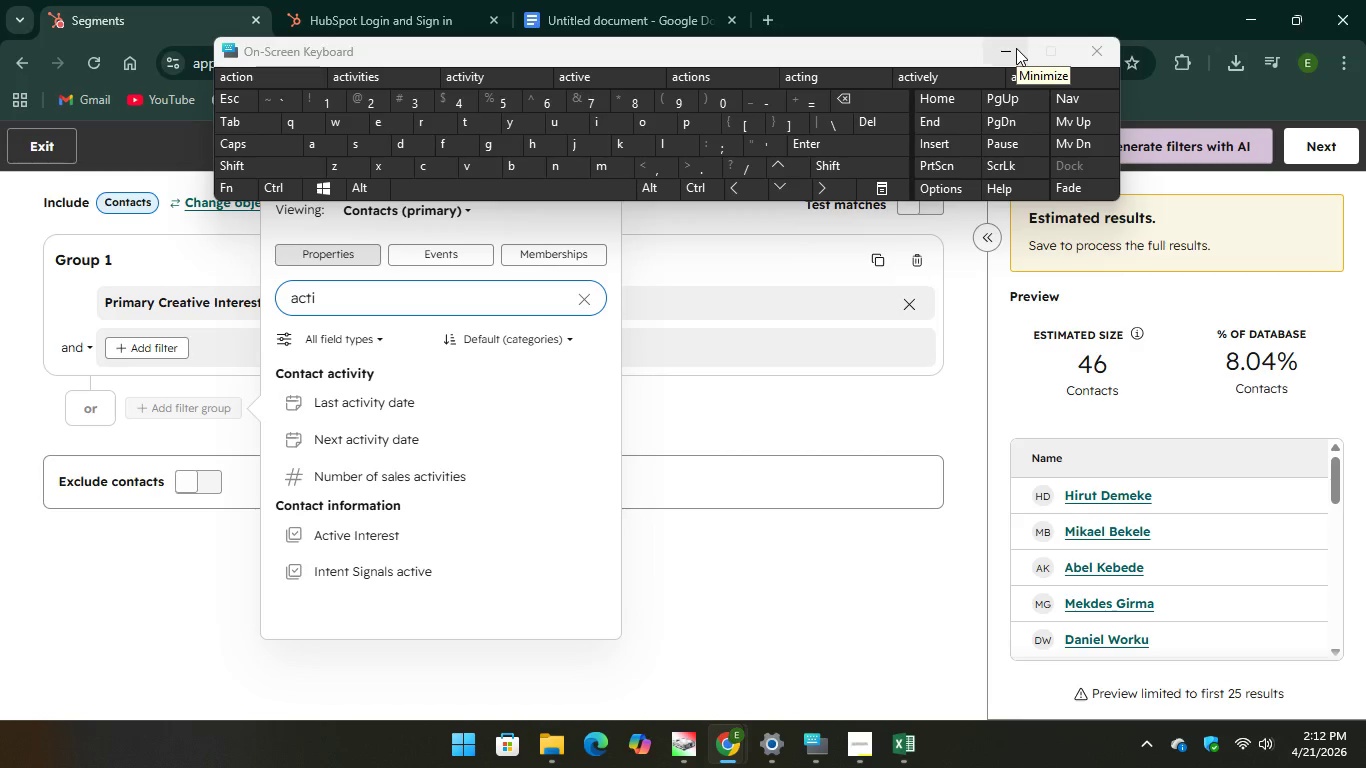 
wait(10.97)
 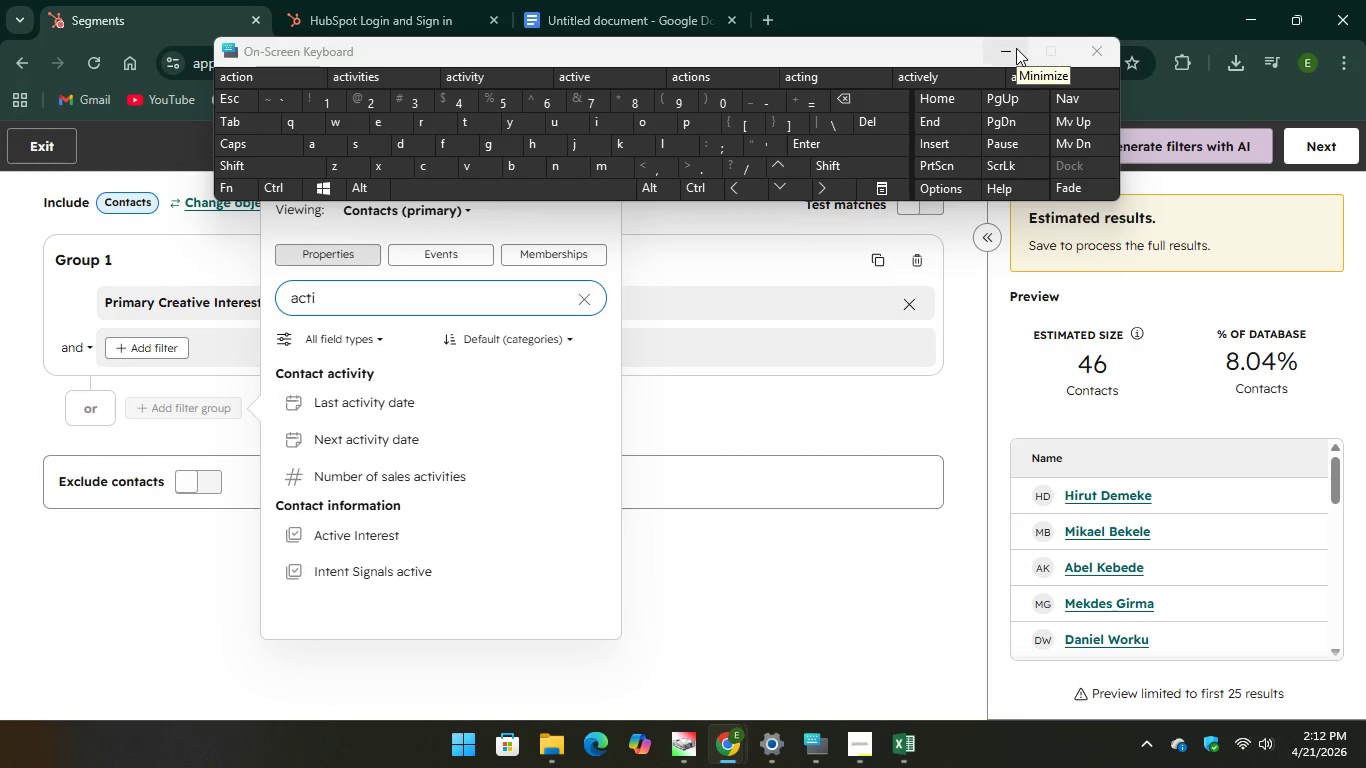 
left_click([698, 219])
 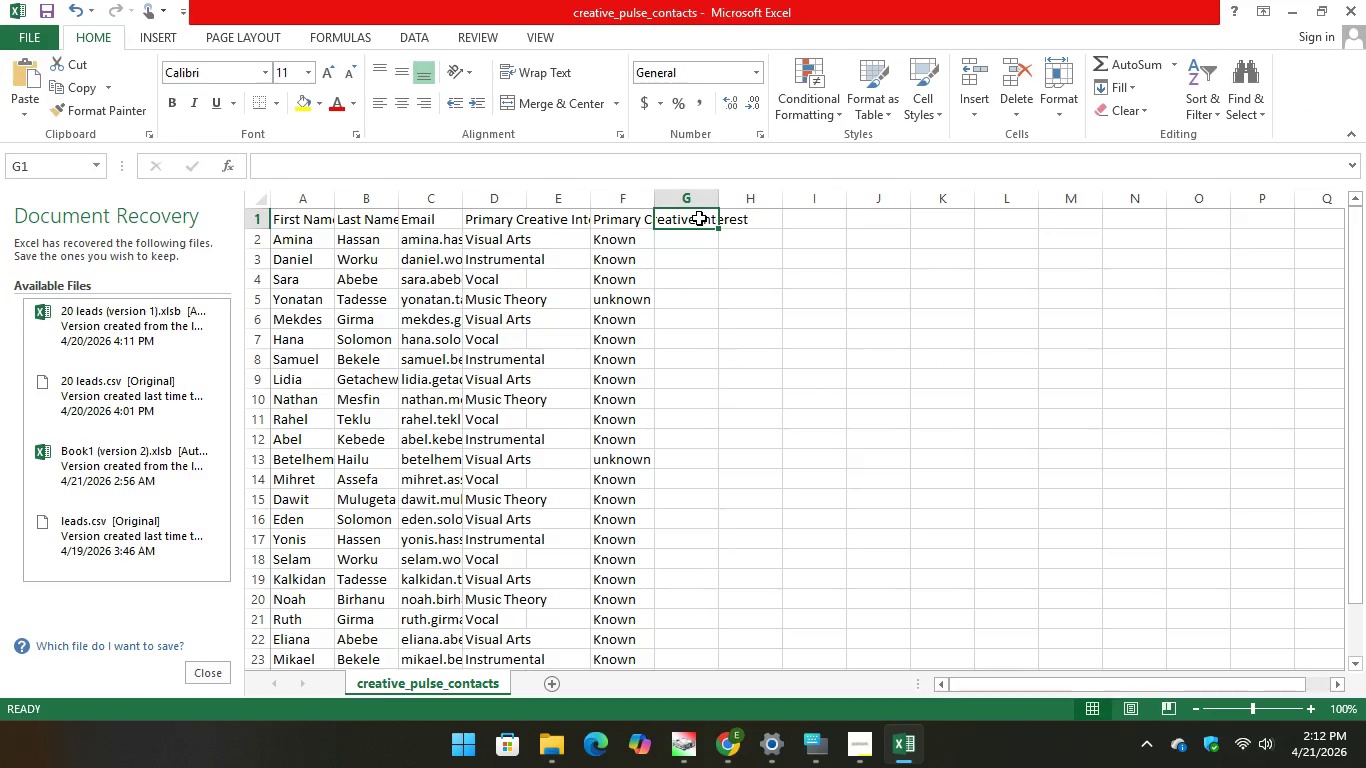 
left_click([699, 218])
 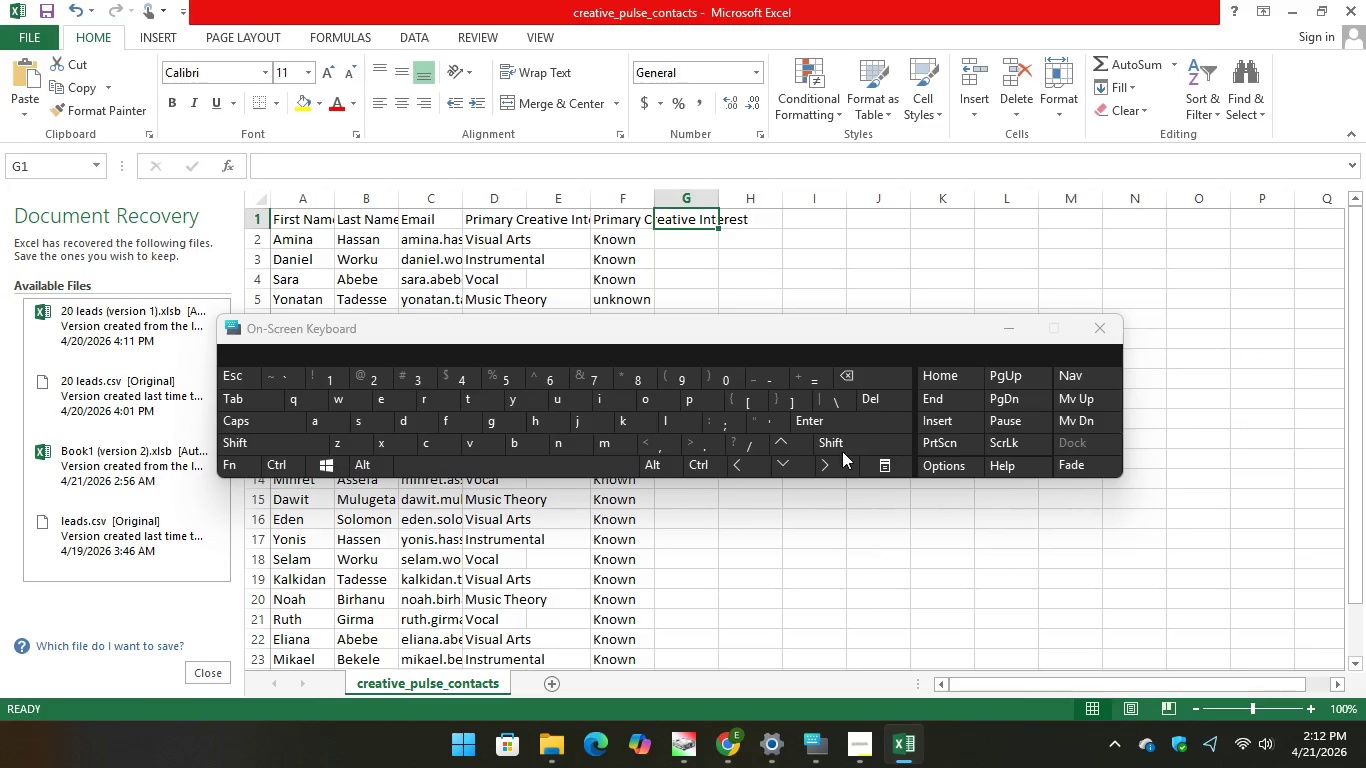 
wait(7.05)
 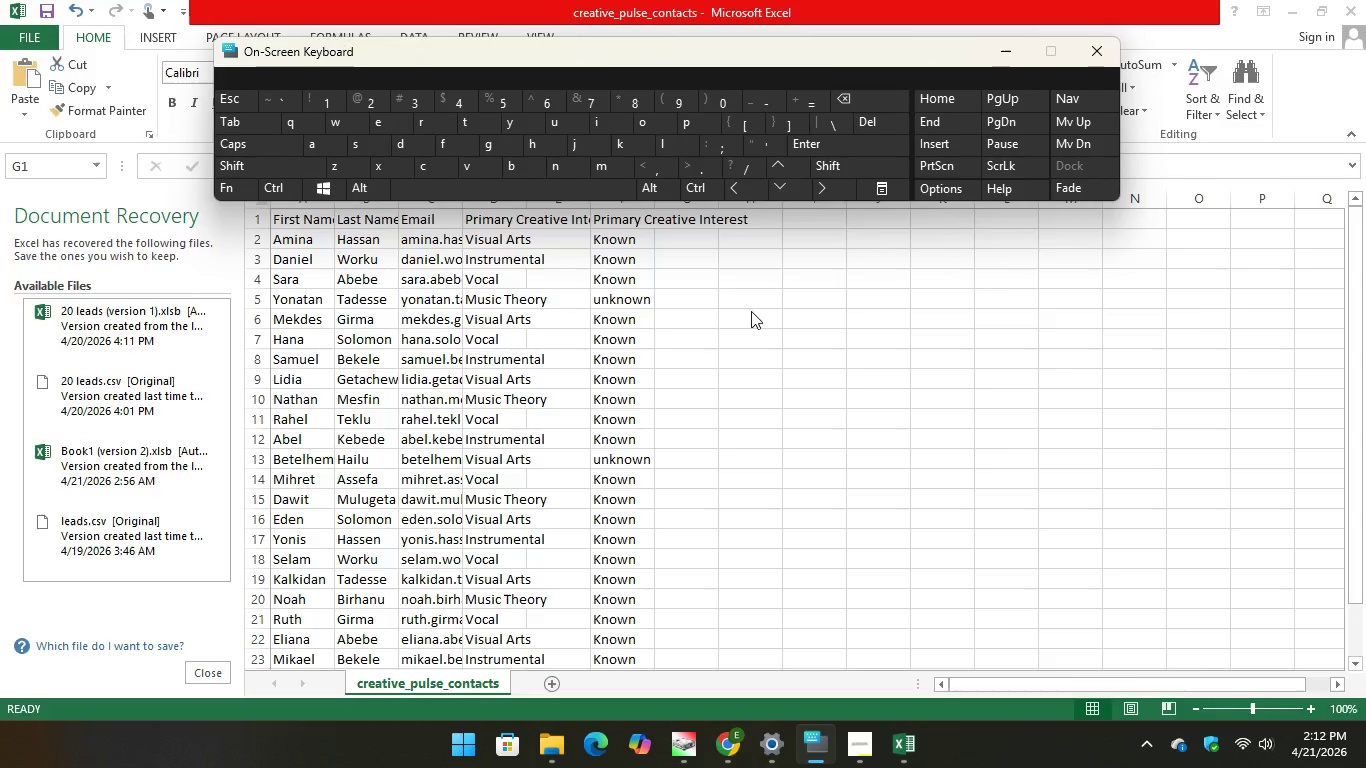 
key(CapsLock)
 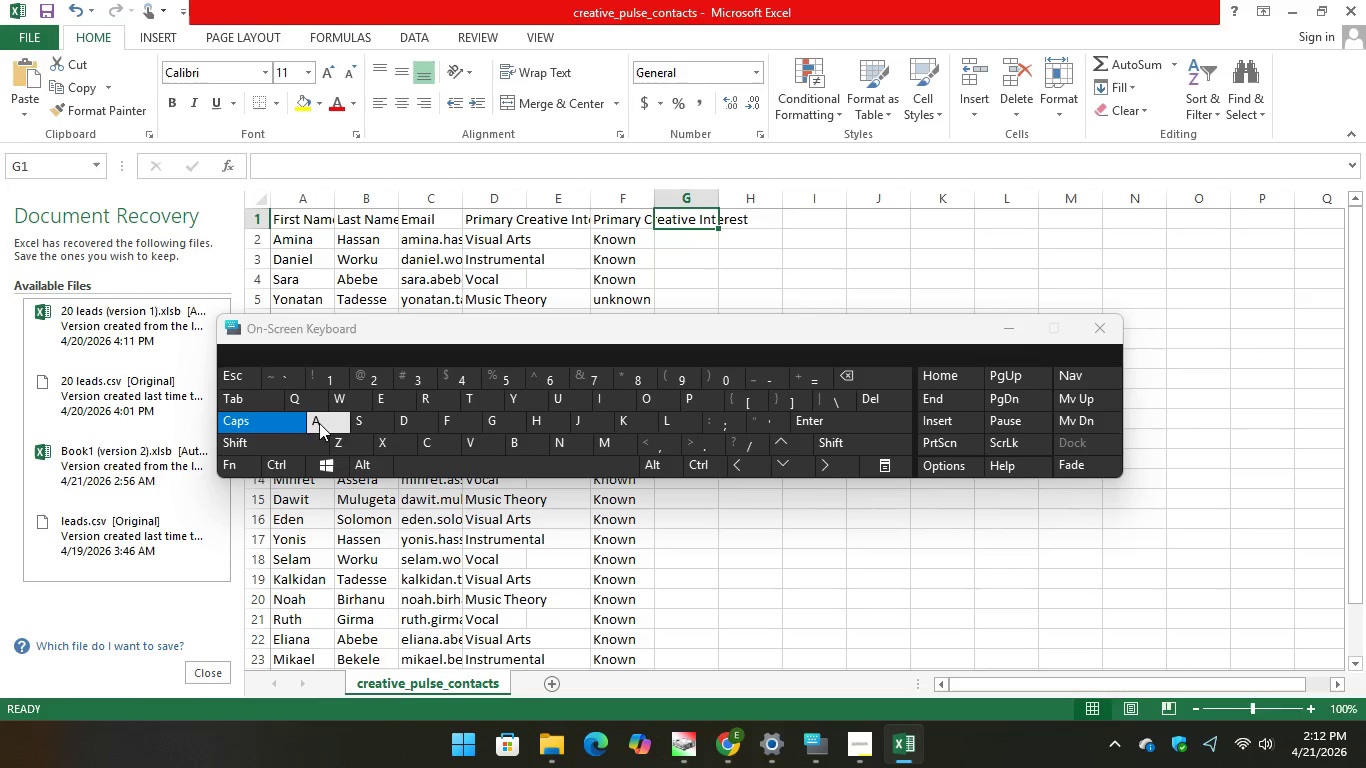 
key(A)
 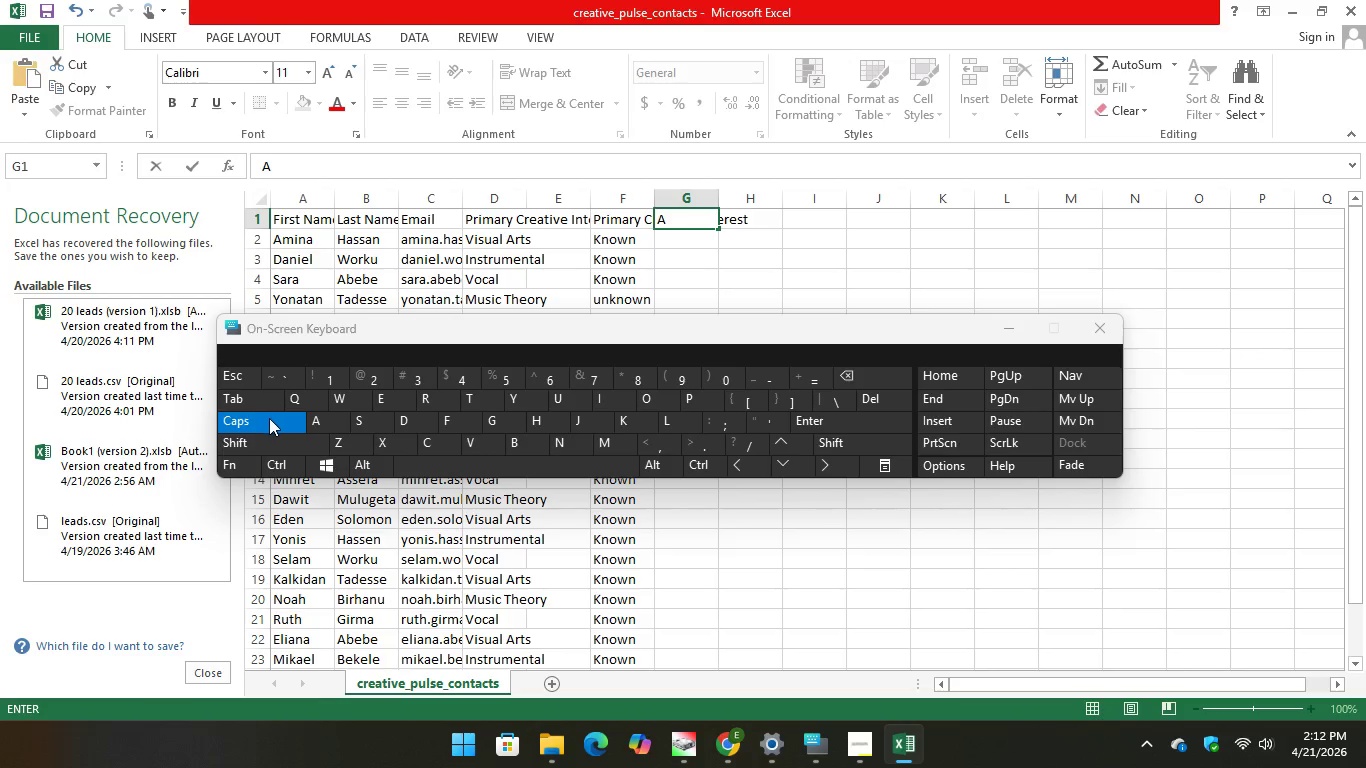 
type(ctiv)
 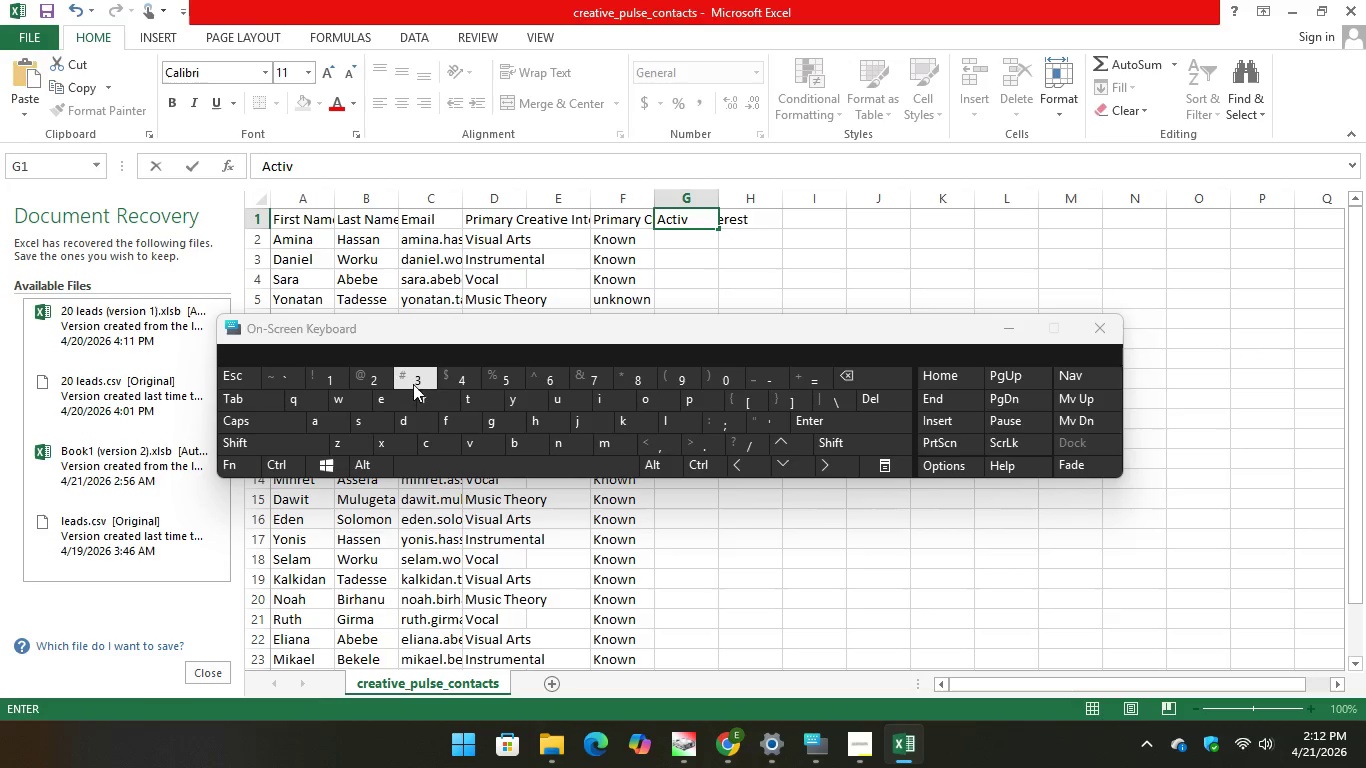 
type(e Student)
 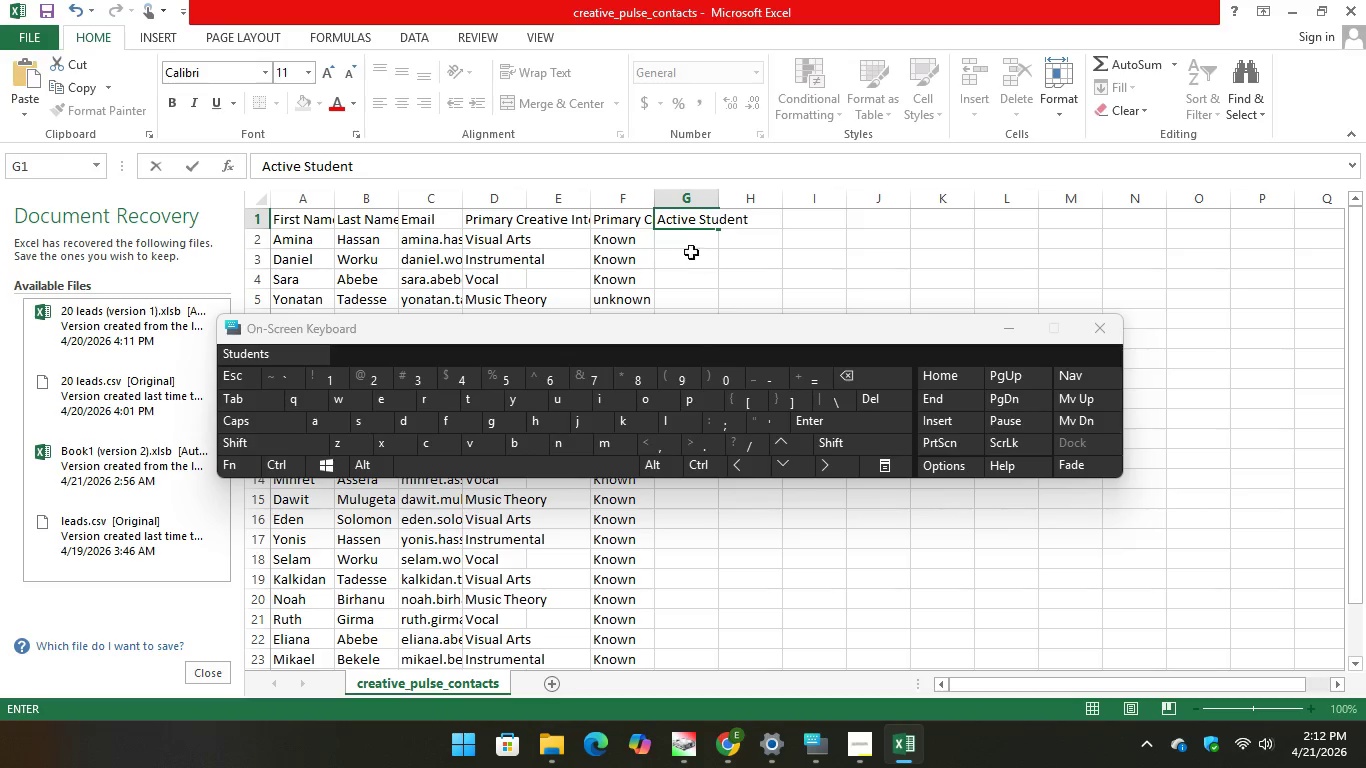 
left_click([689, 237])
 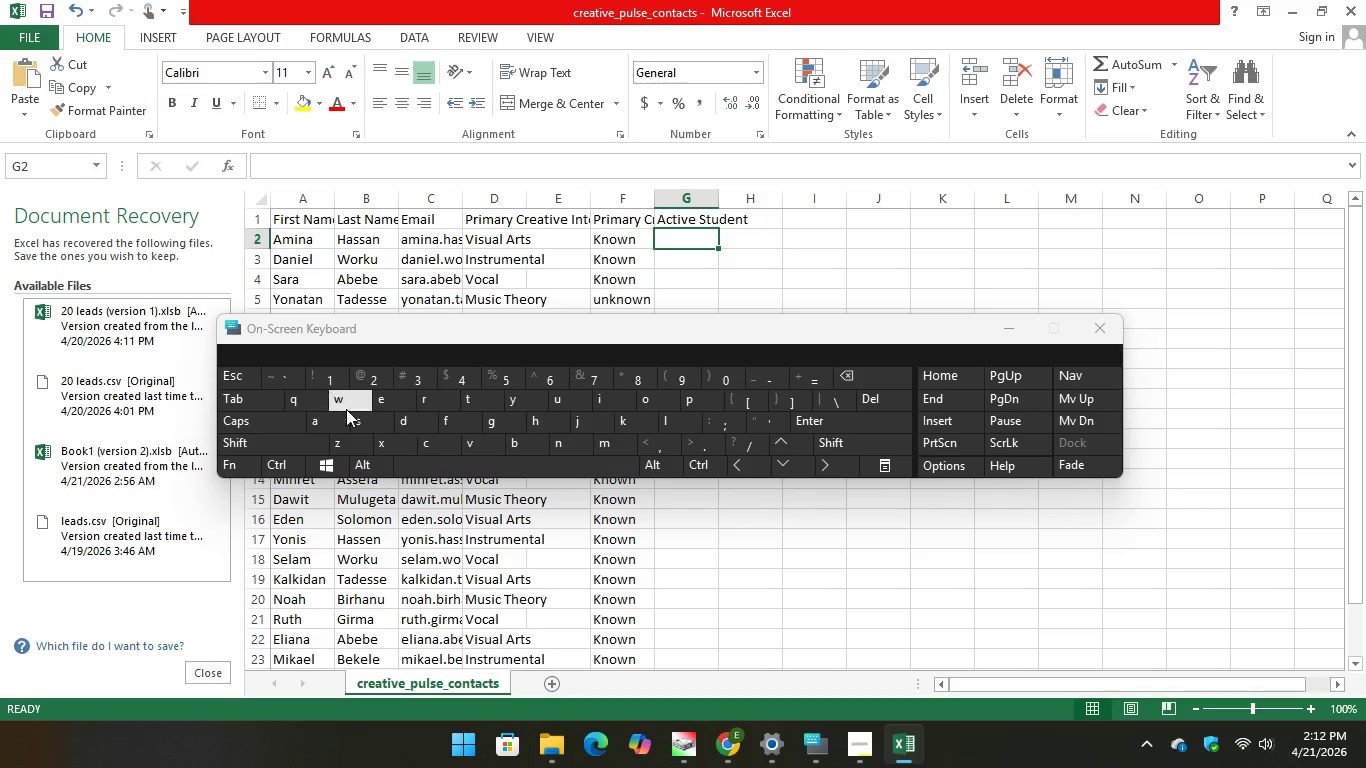 
key(CapsLock)
 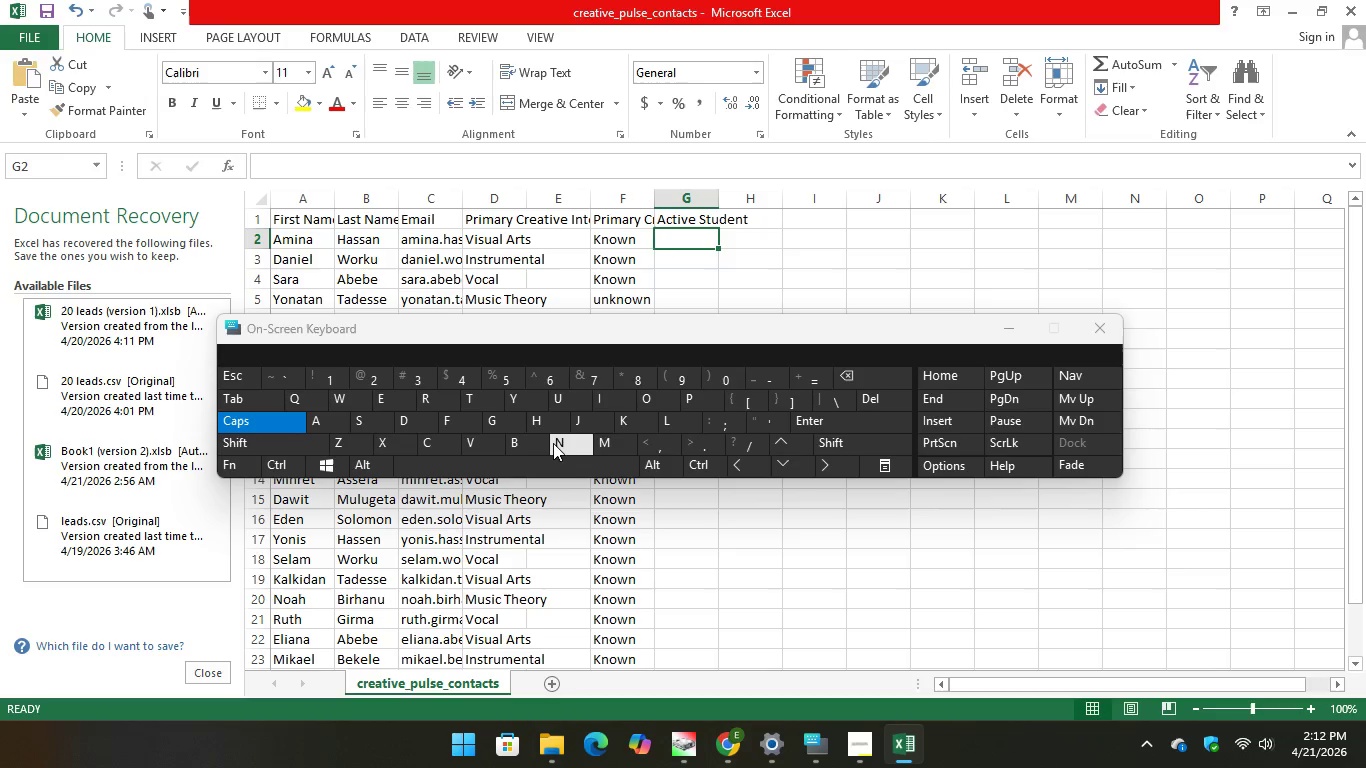 
key(N)
 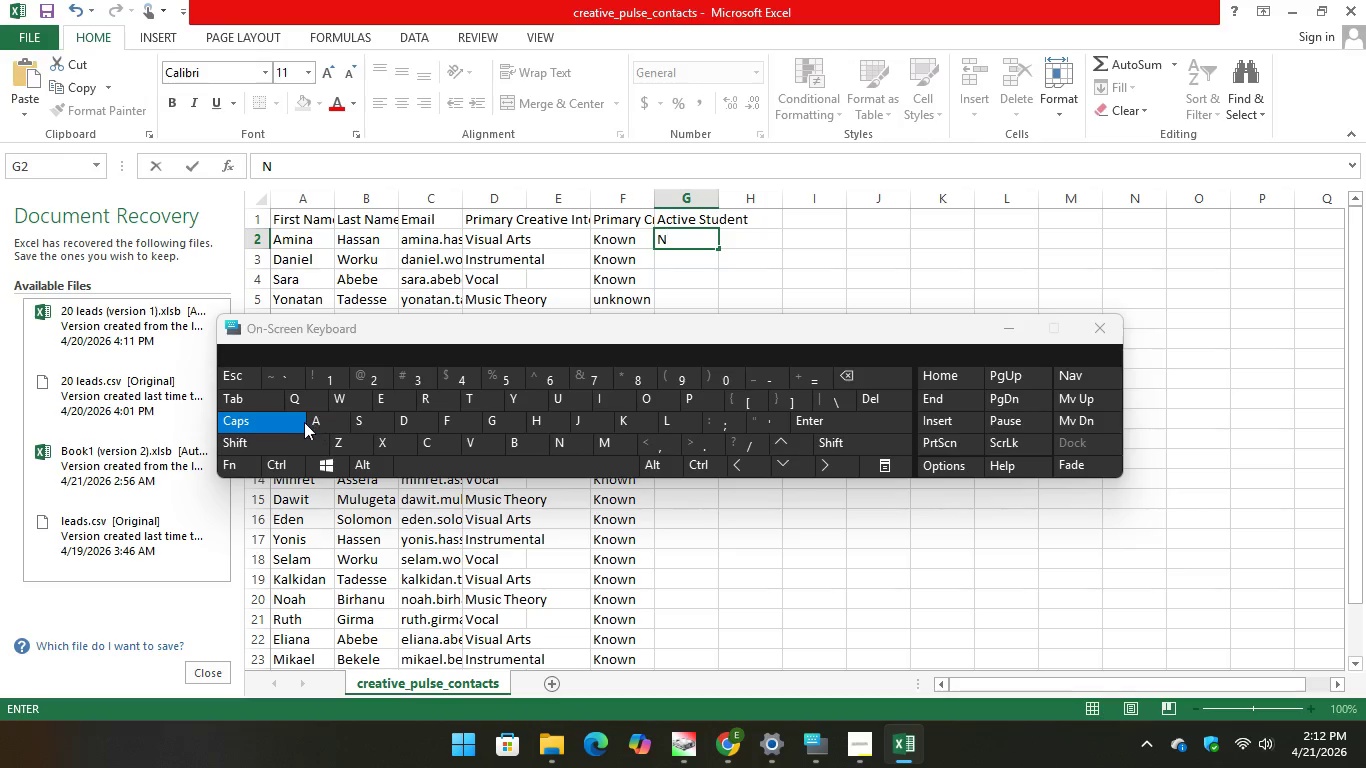 
key(CapsLock)
 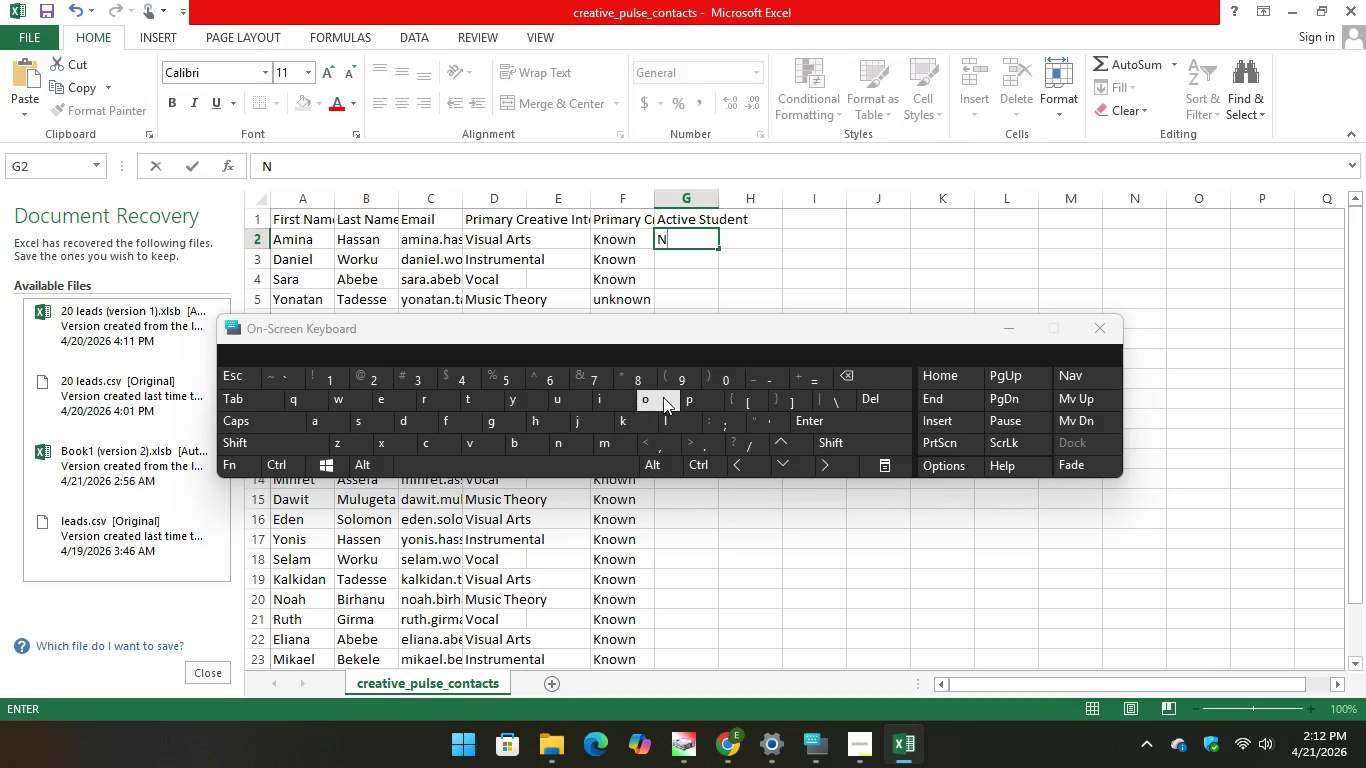 
key(O)
 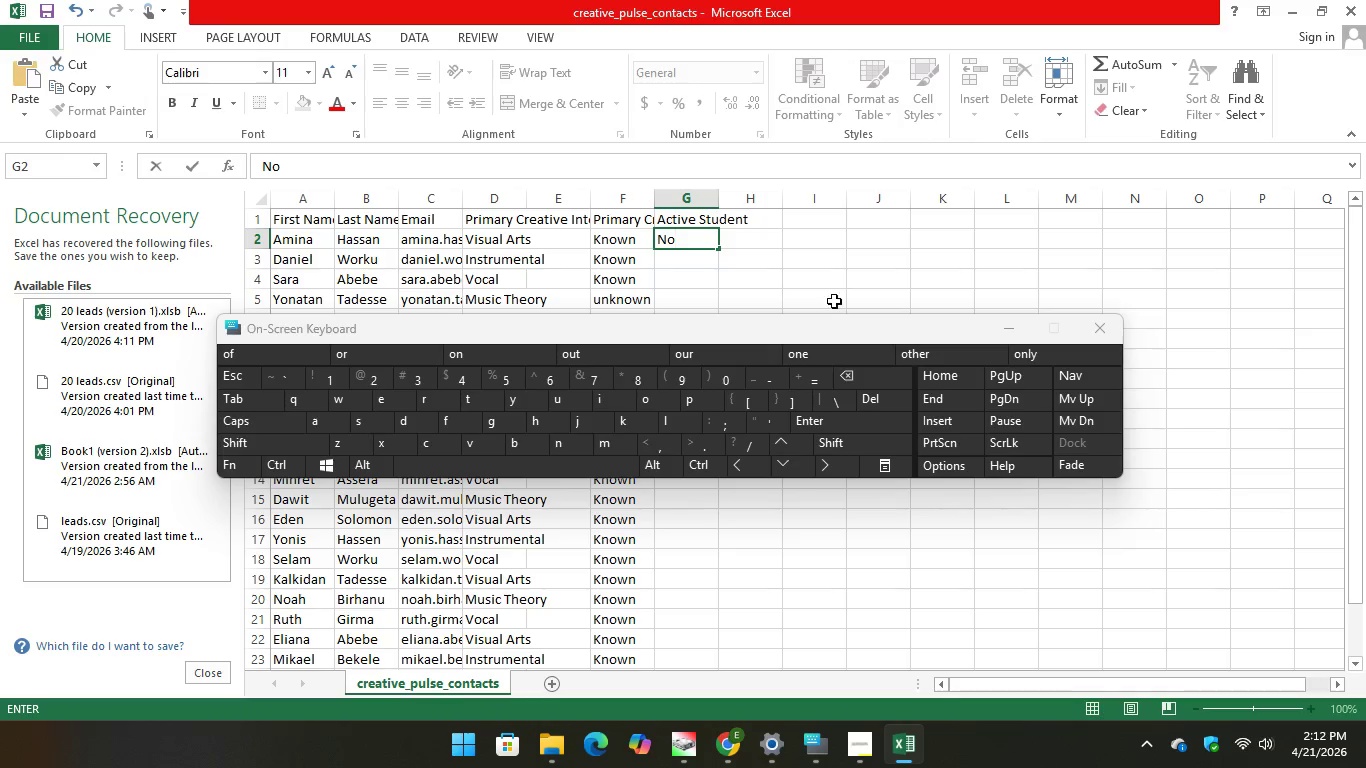 
left_click([848, 284])
 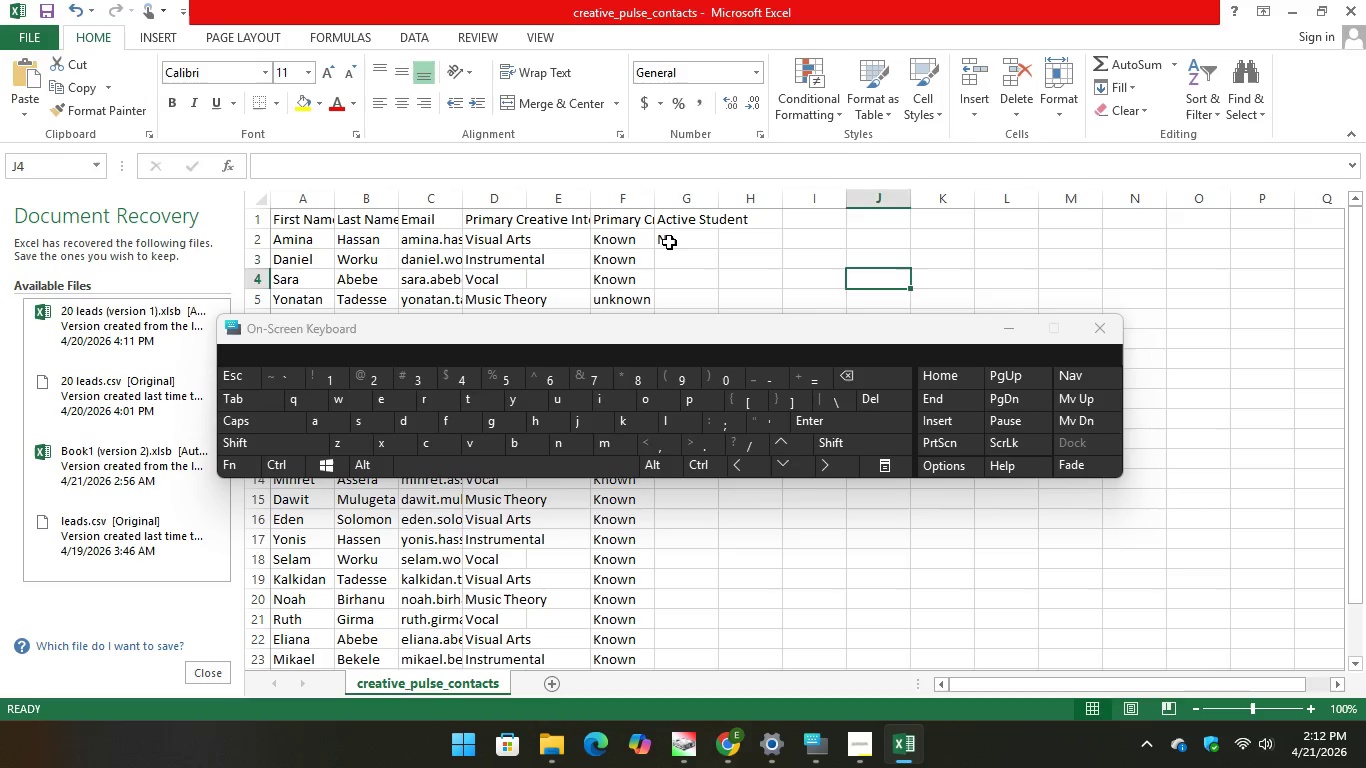 
left_click([669, 242])
 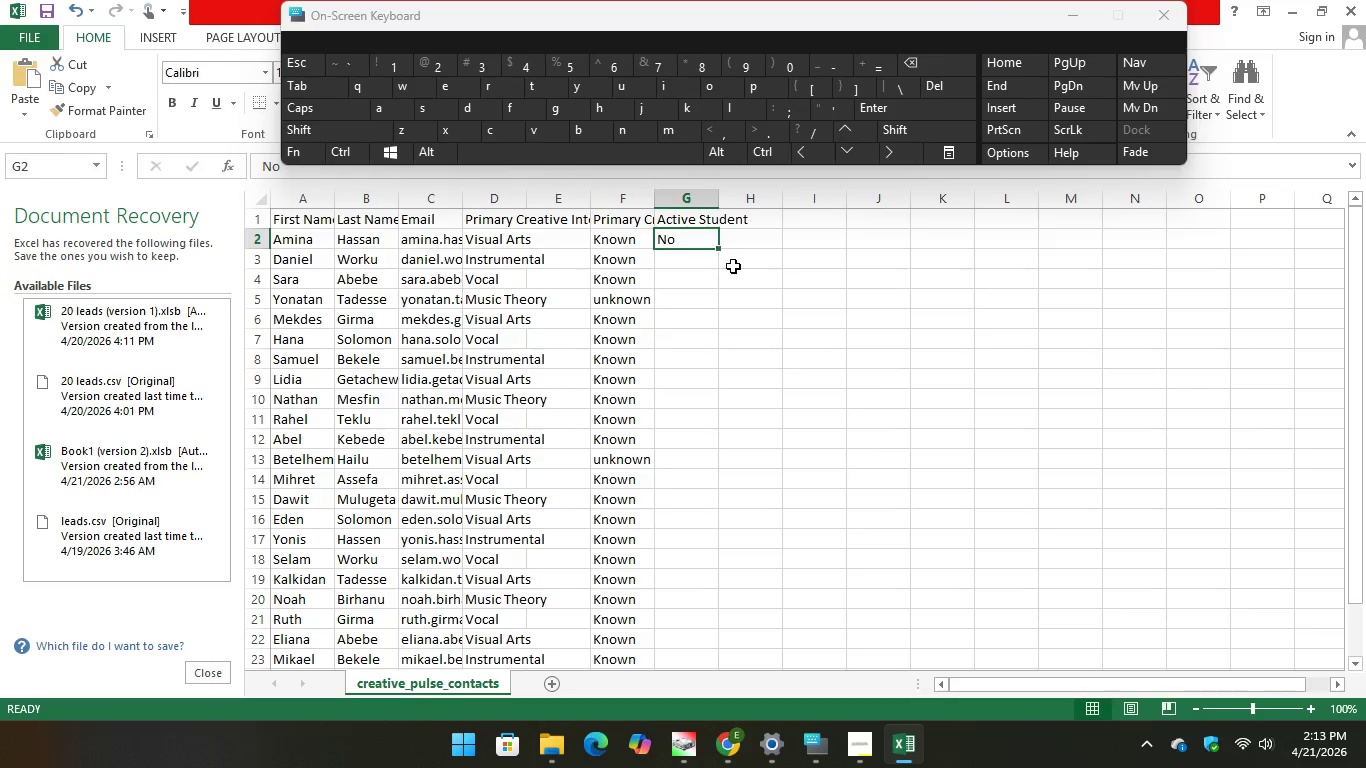 
left_click_drag(start_coordinate=[718, 245], to_coordinate=[709, 584])
 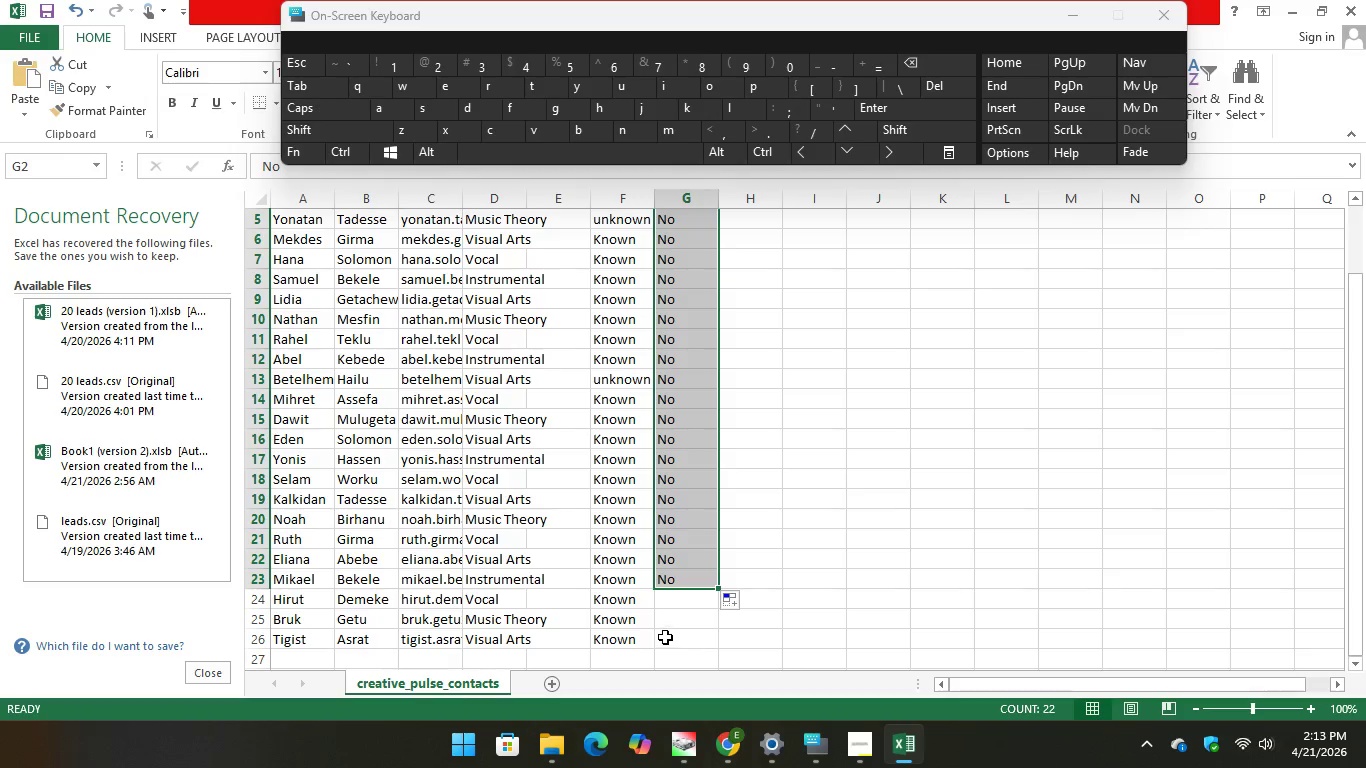 
left_click([704, 596])
 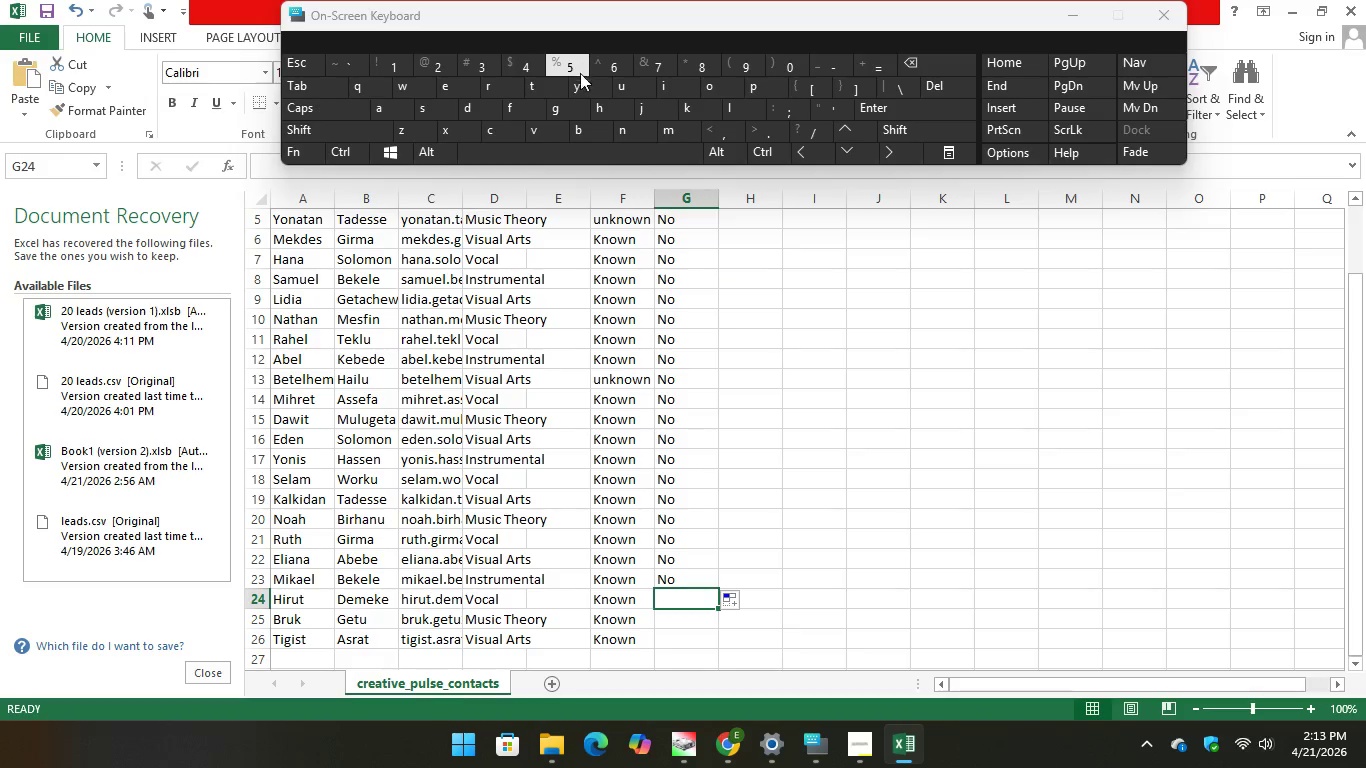 
type(yes)
 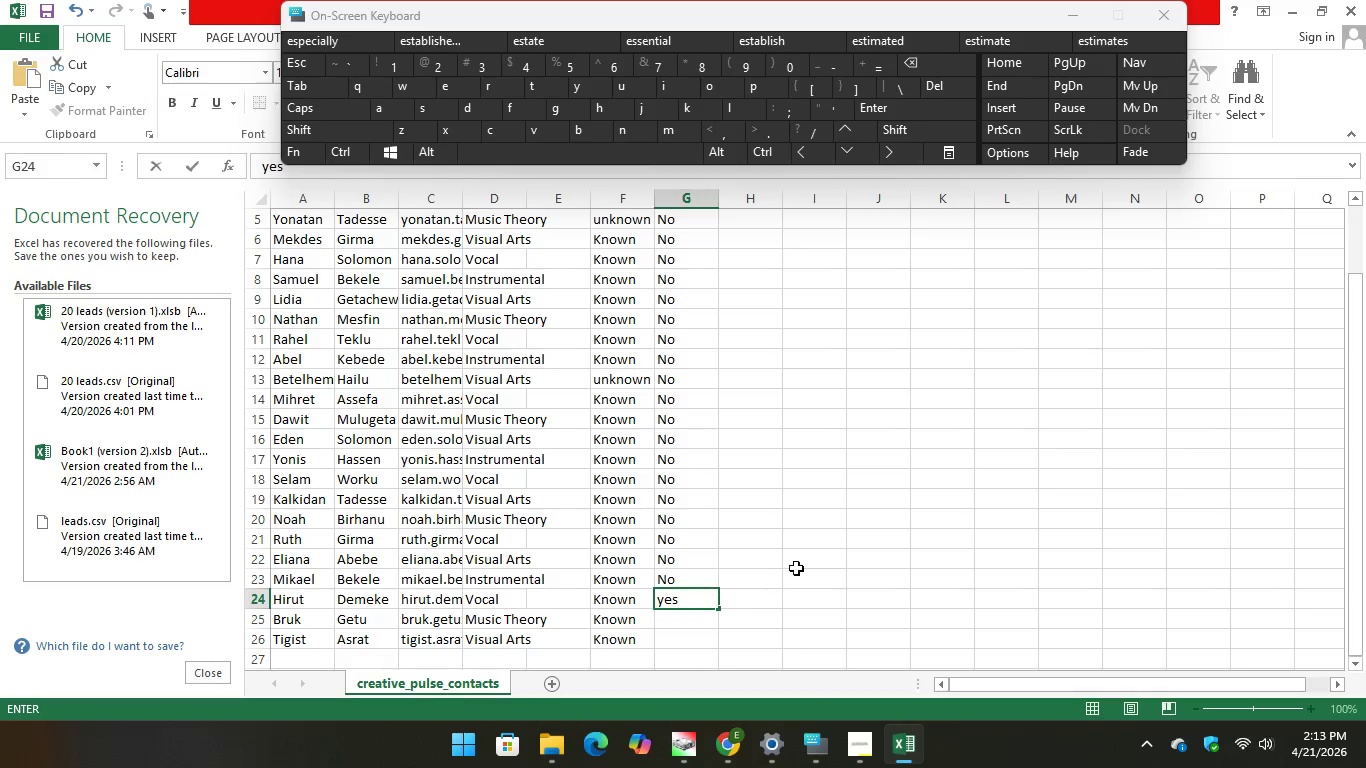 
left_click([797, 568])
 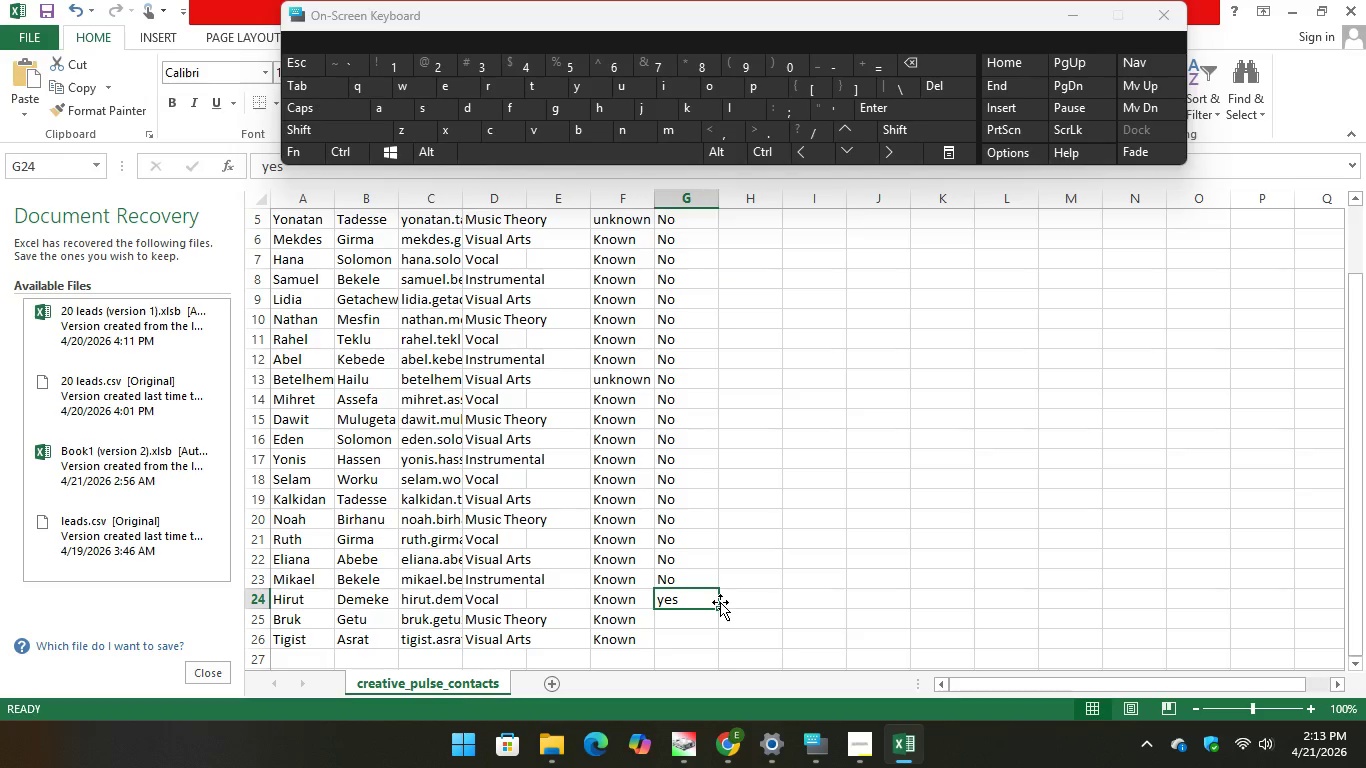 
left_click_drag(start_coordinate=[720, 601], to_coordinate=[701, 637])
 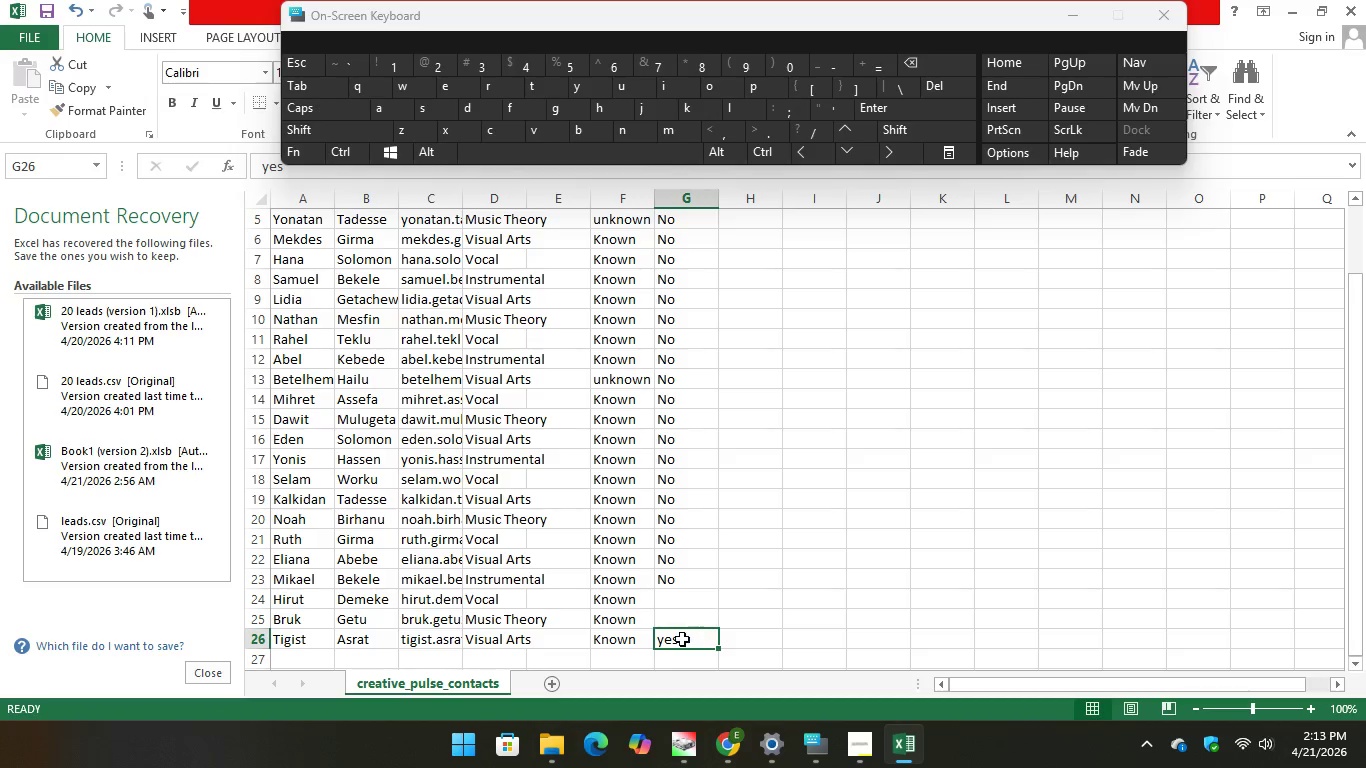 
left_click([682, 639])
 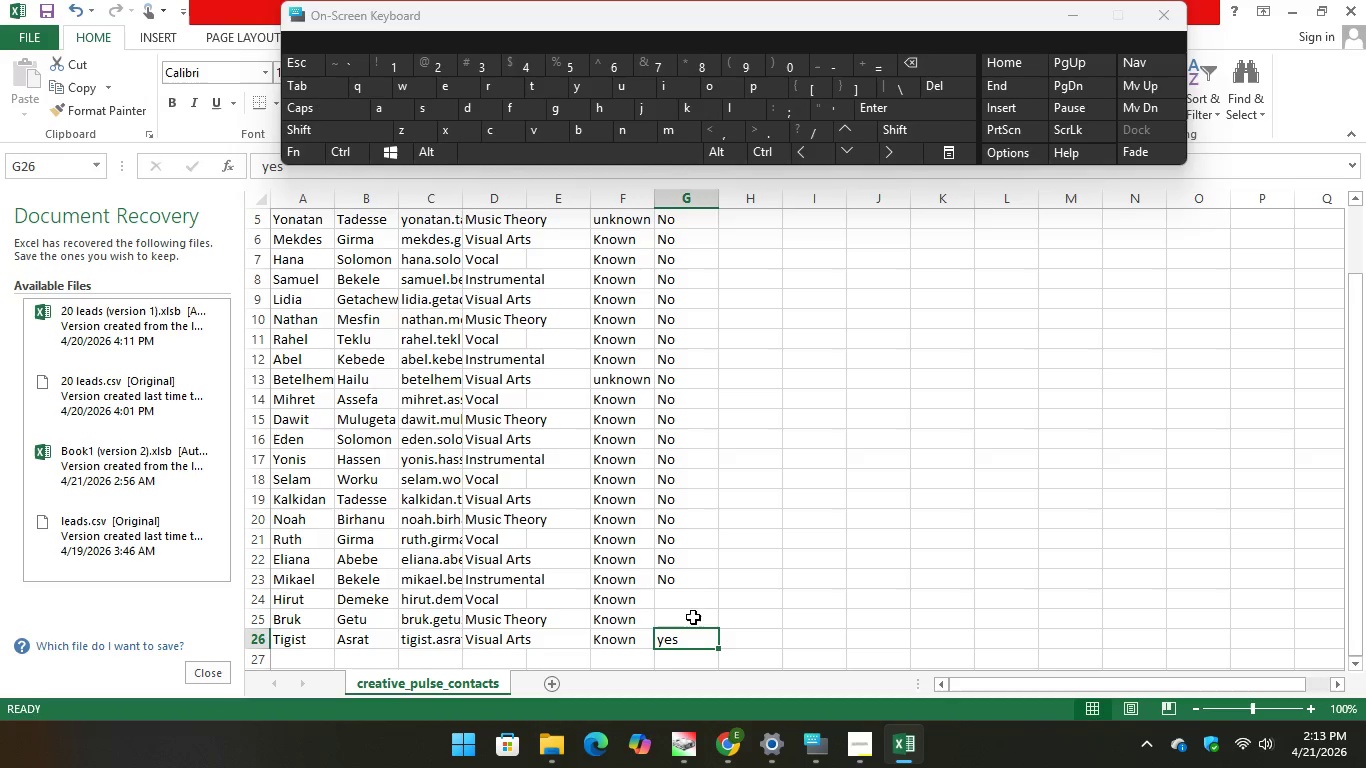 
left_click([691, 619])
 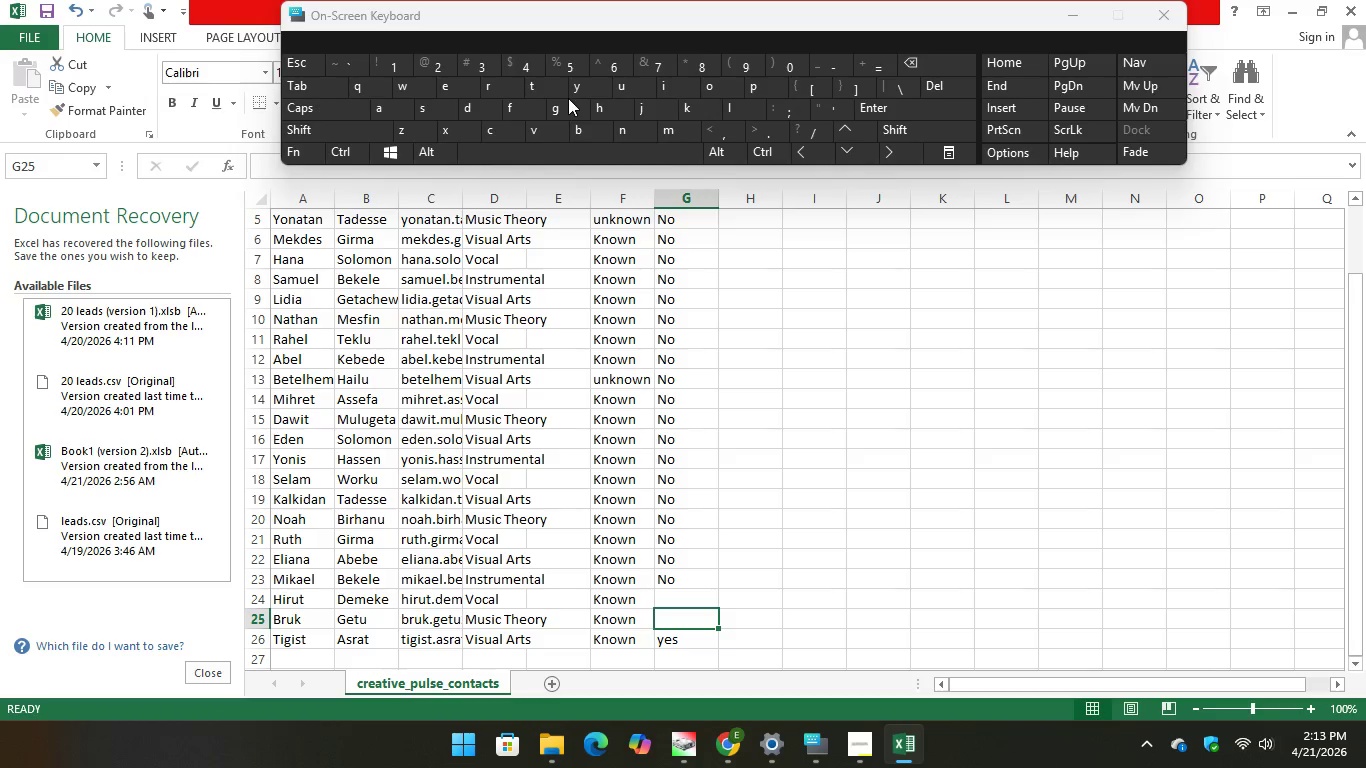 
type(yes)
 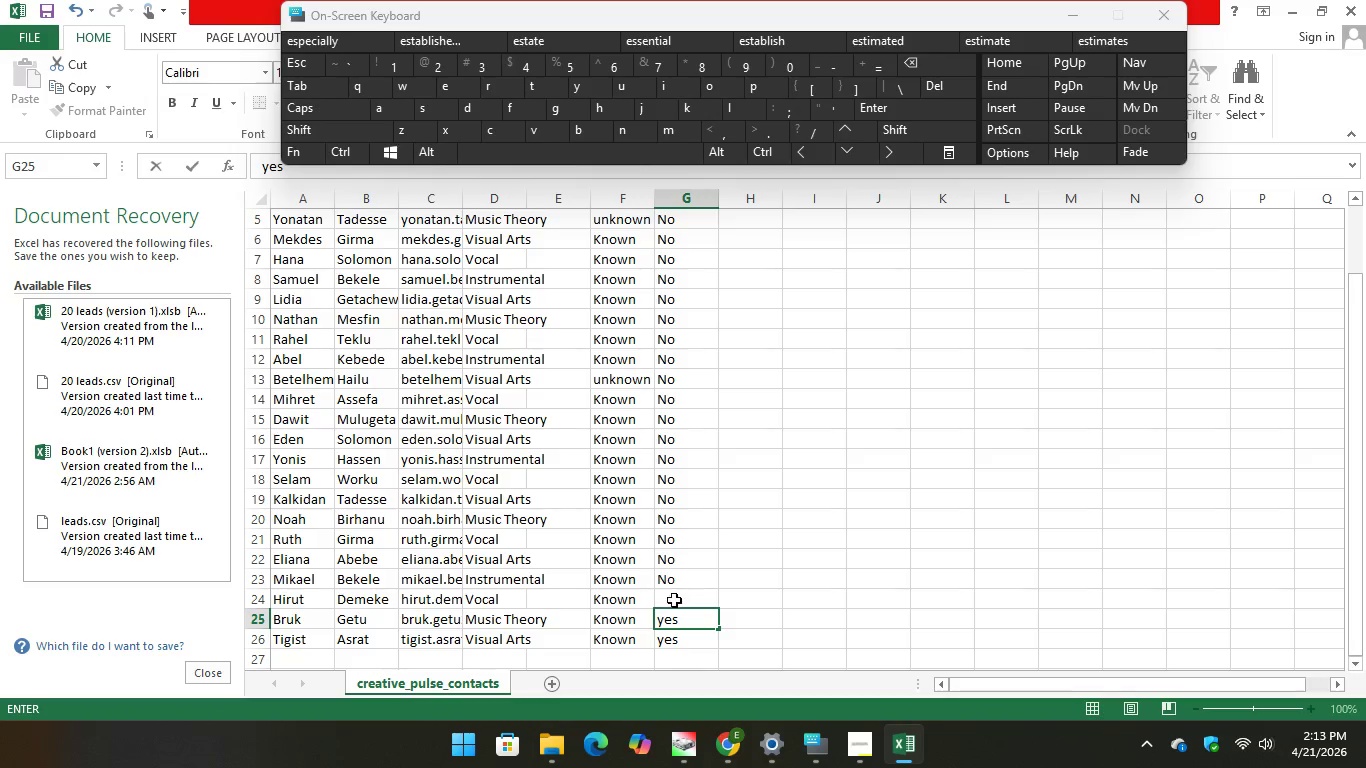 
left_click([674, 601])
 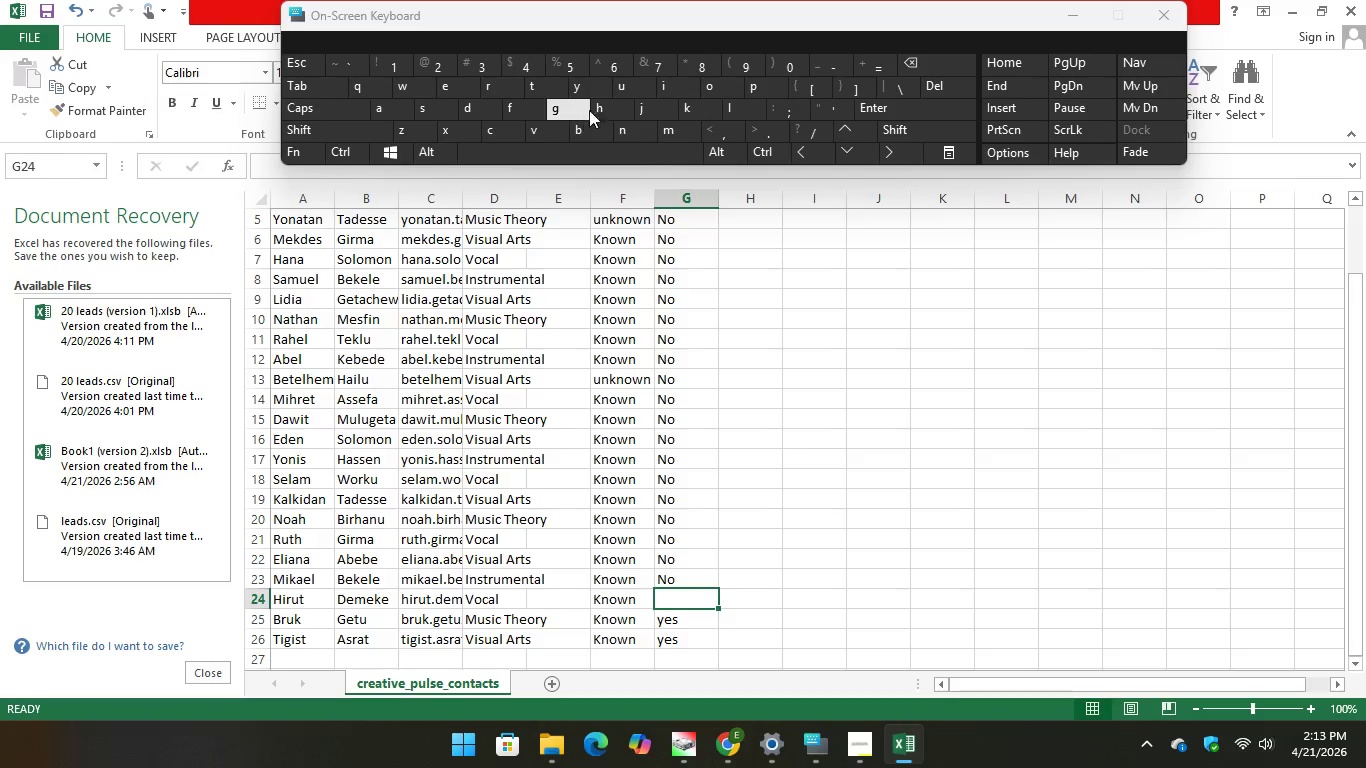 
type(yes)
 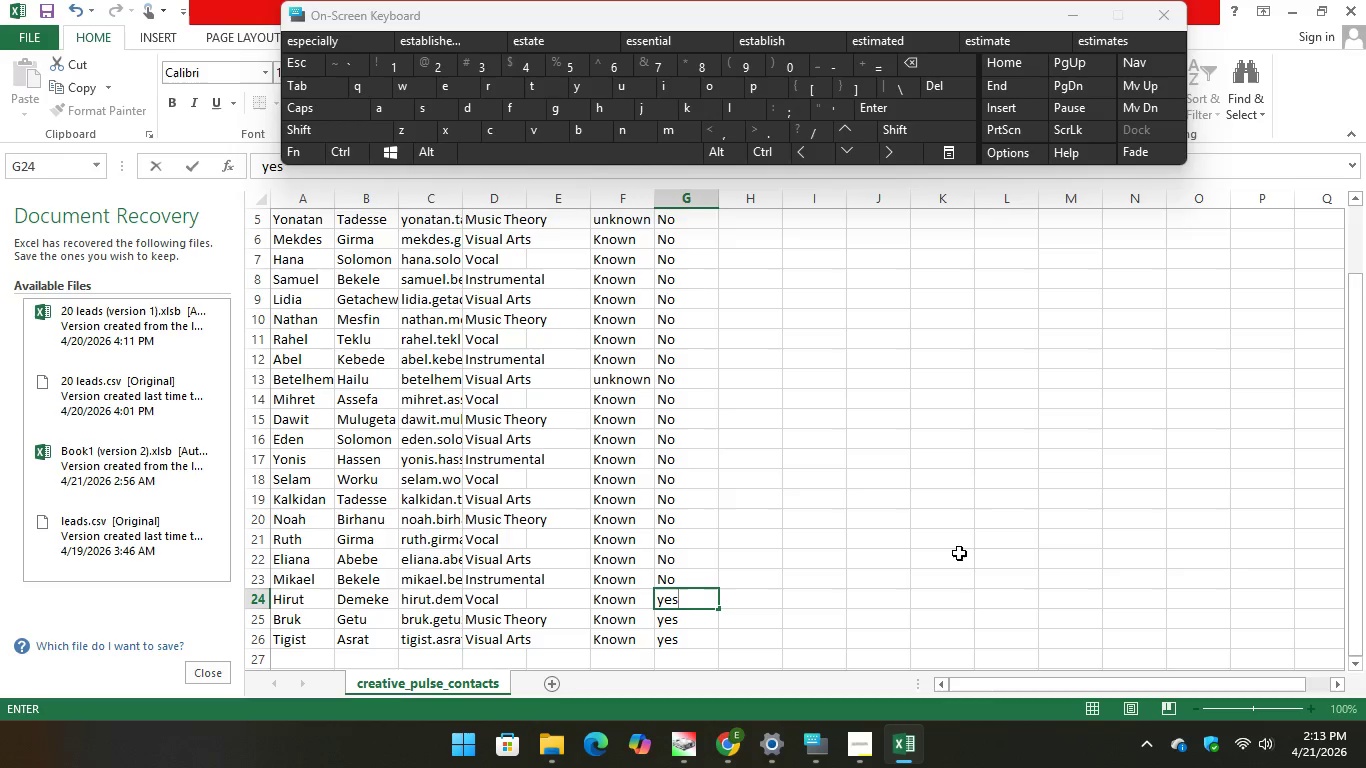 
scroll: coordinate [794, 544], scroll_direction: up, amount: 8.0
 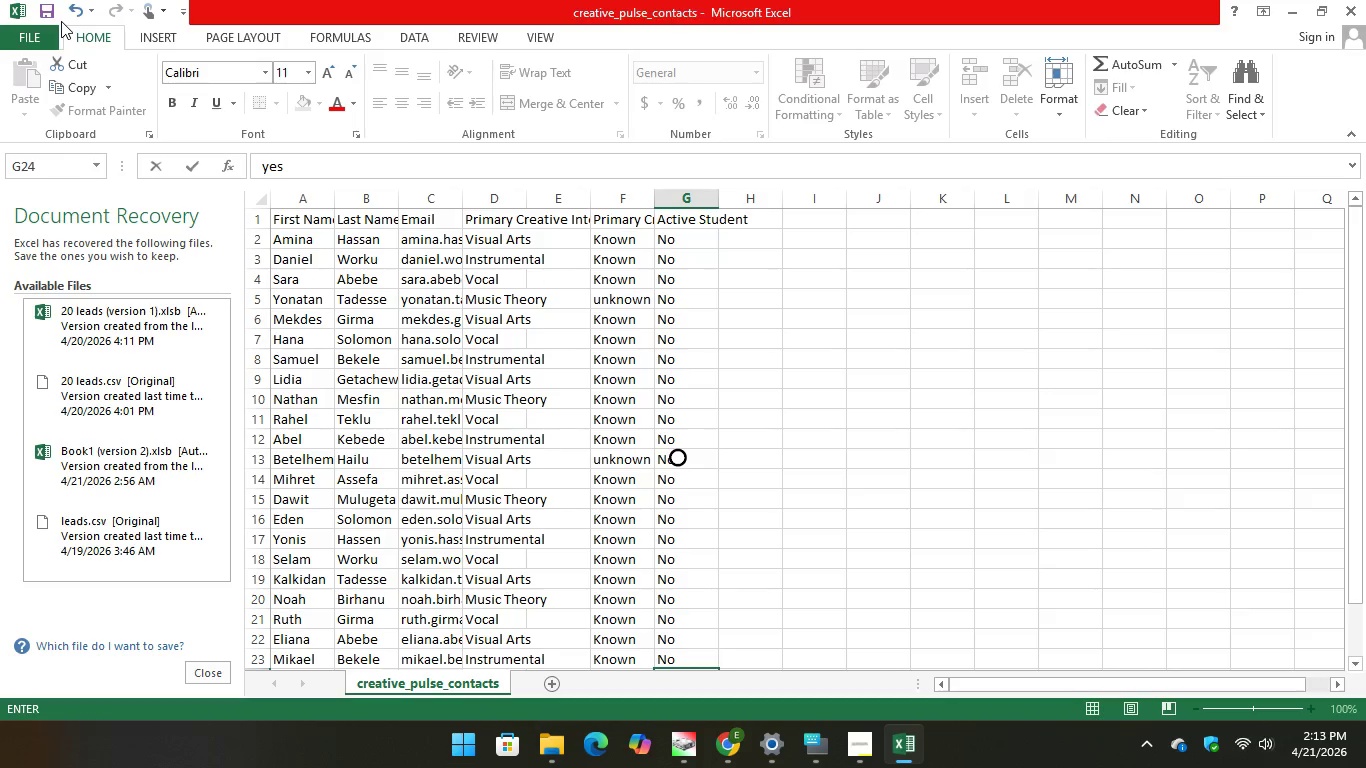 
left_click([40, 11])
 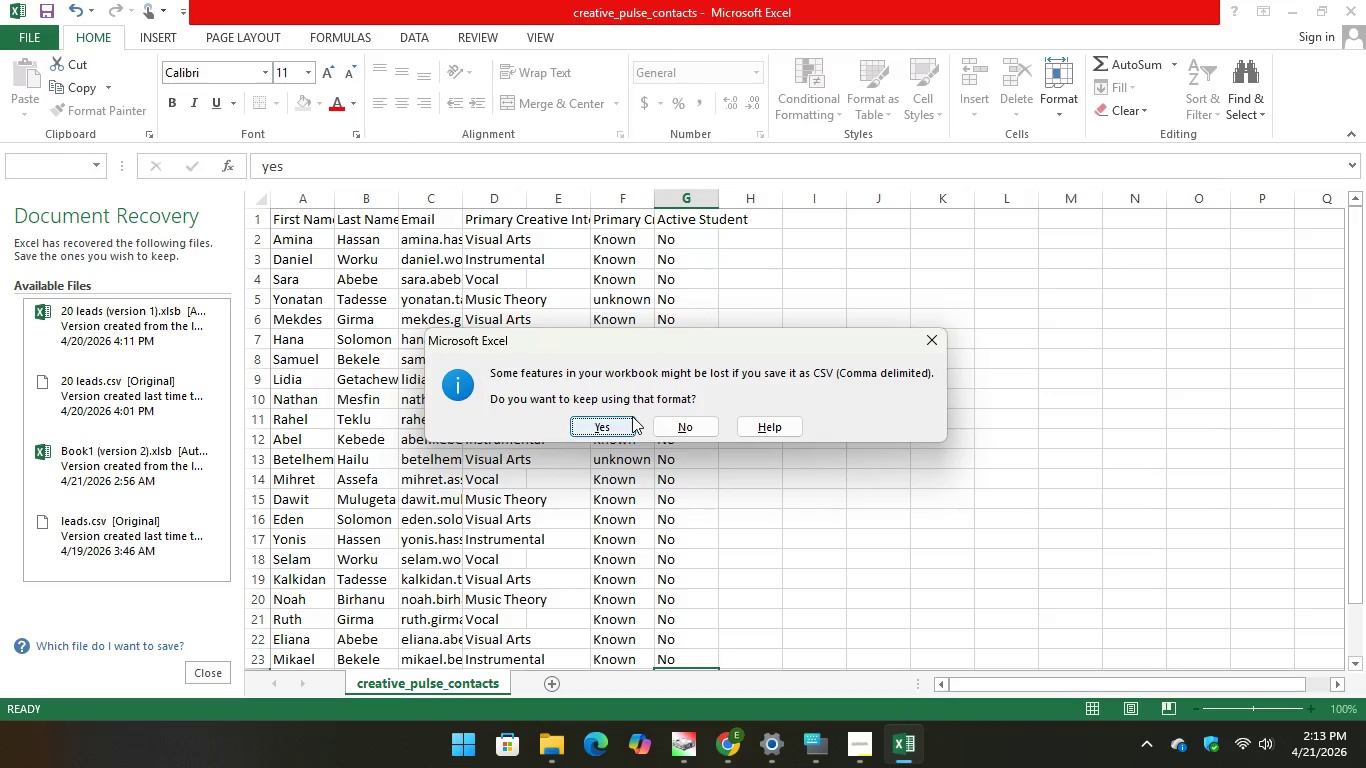 
left_click([619, 423])
 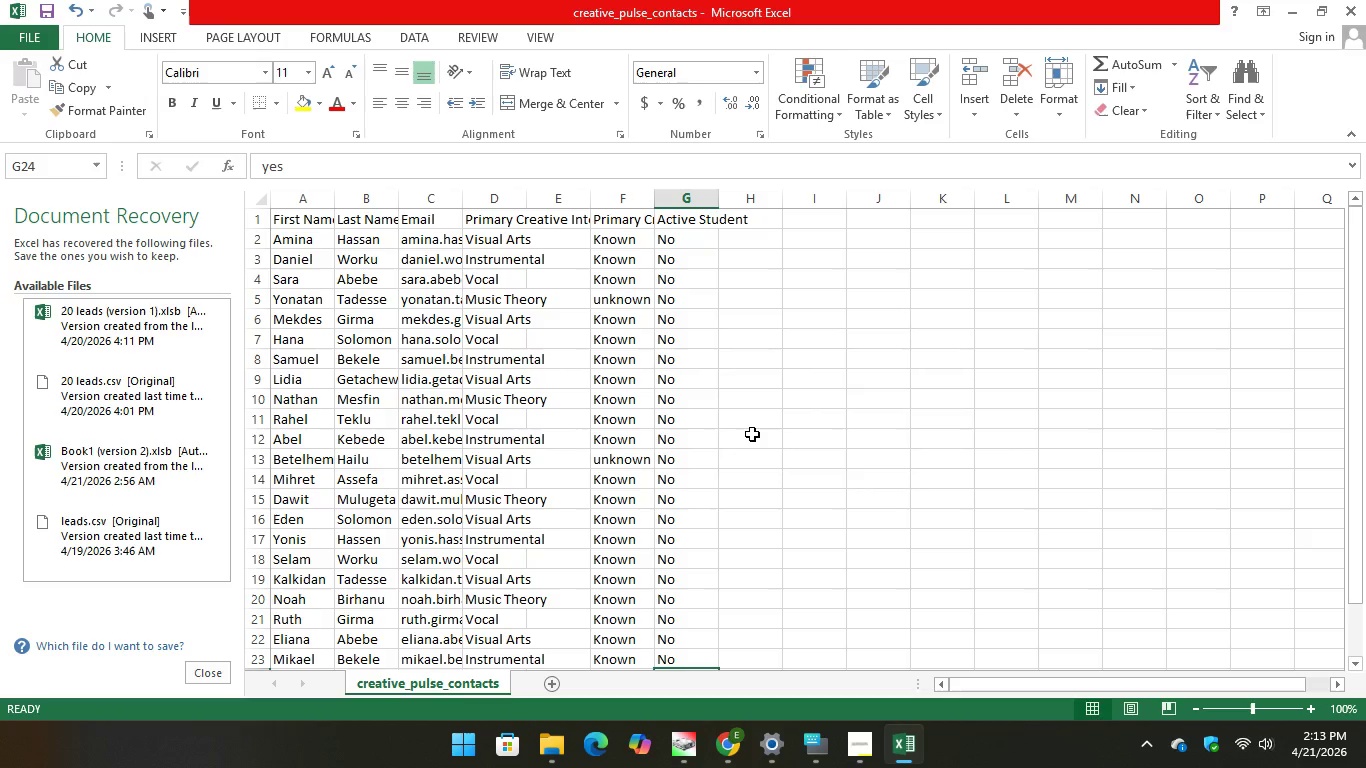 
scroll: coordinate [752, 434], scroll_direction: up, amount: 4.0
 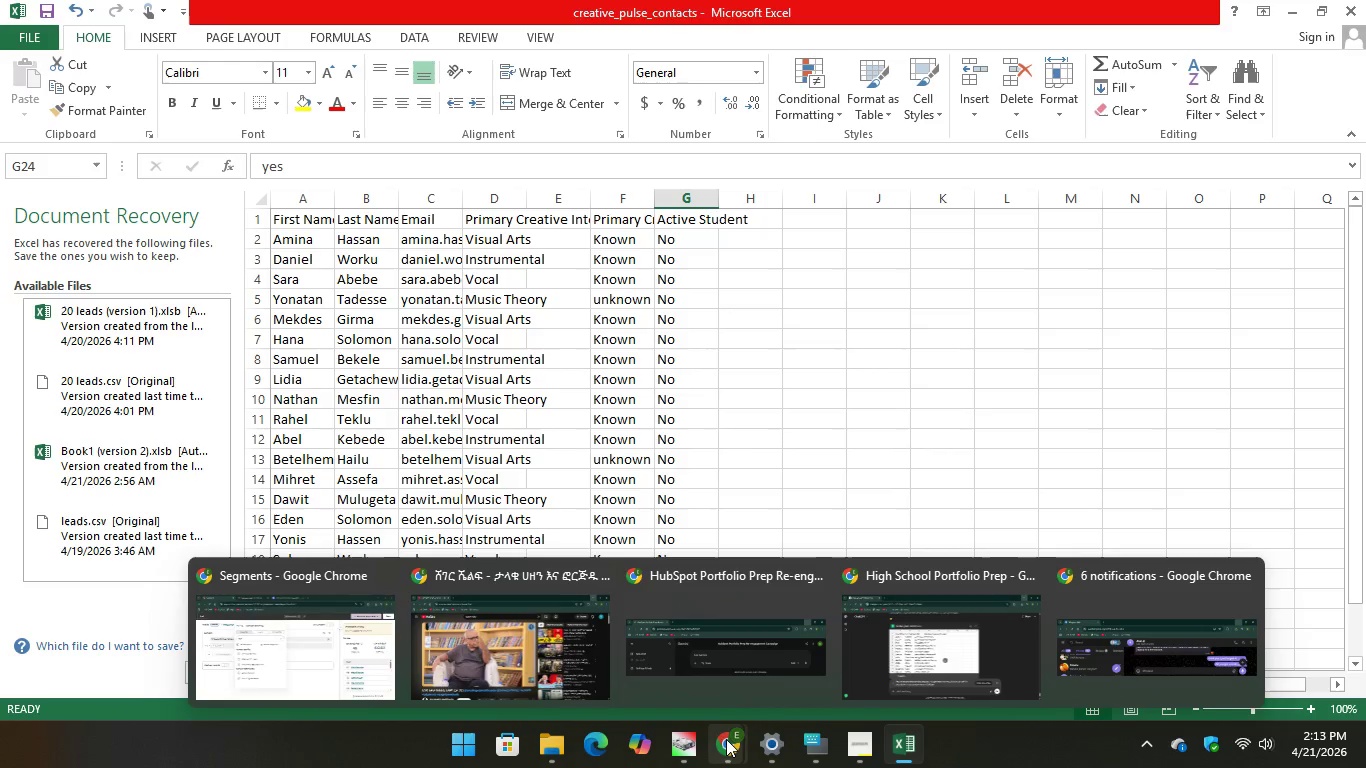 
wait(5.76)
 